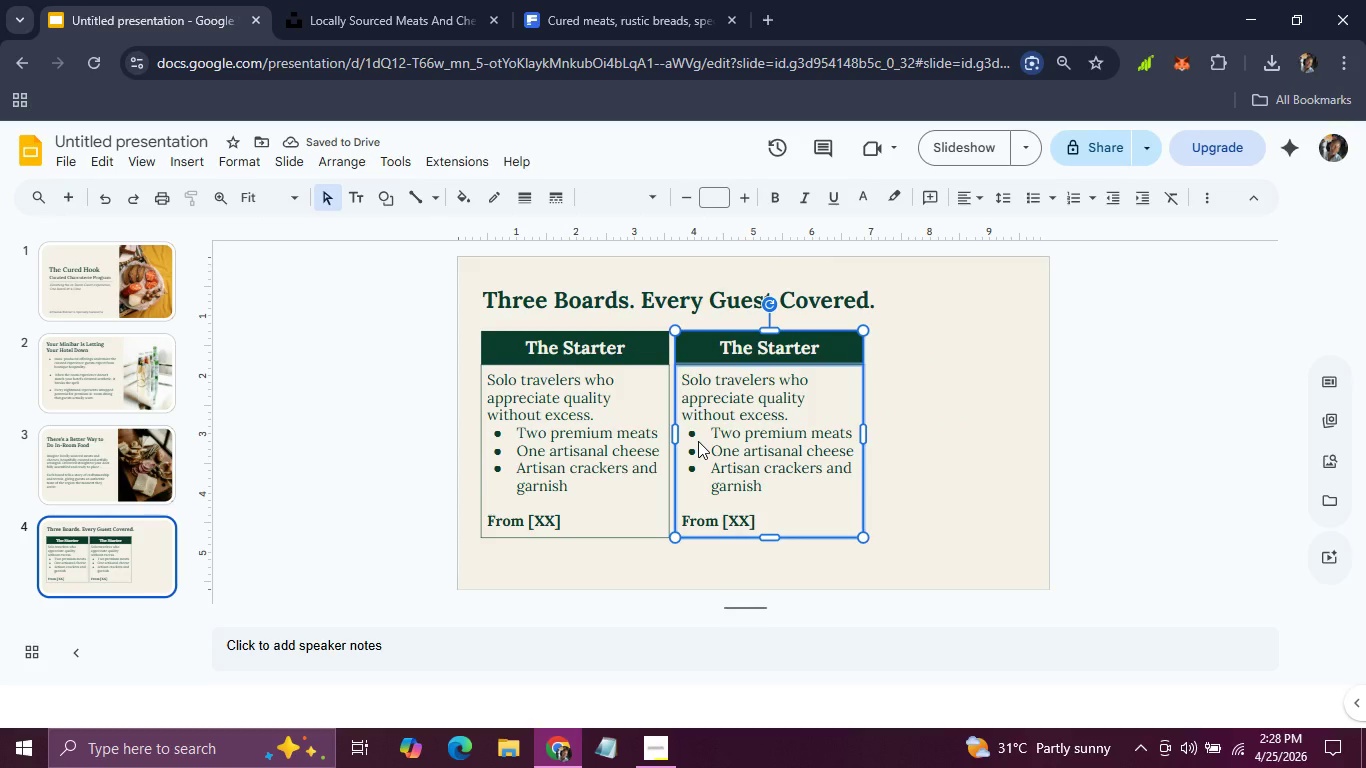 
key(Backspace)
 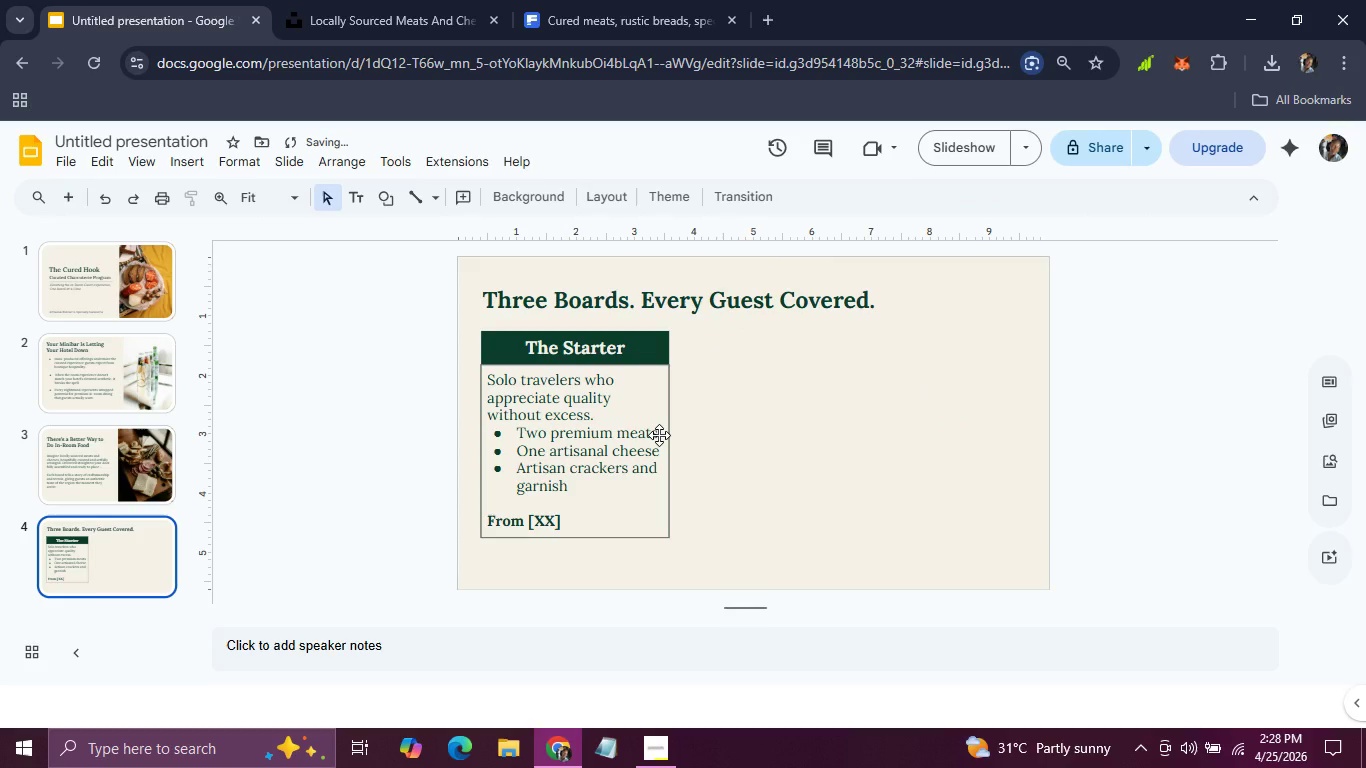 
left_click([659, 435])
 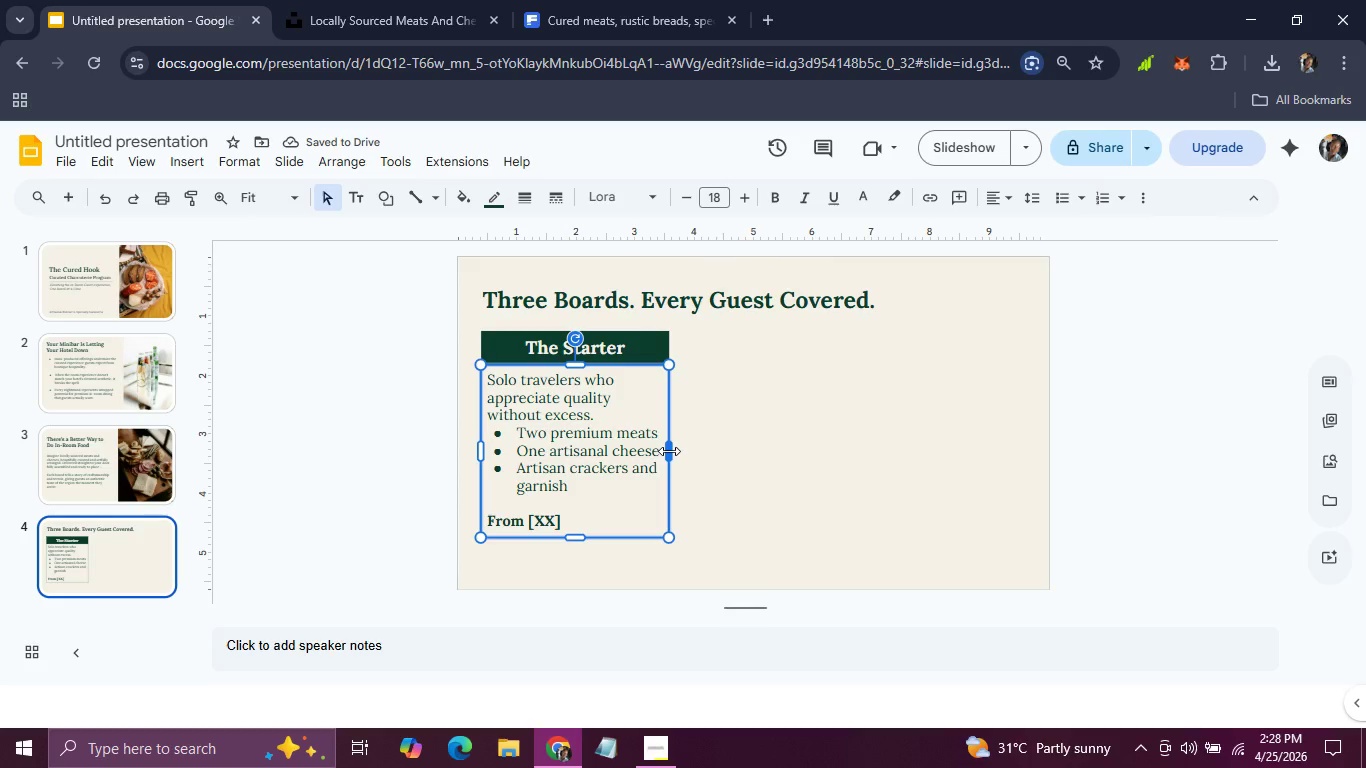 
left_click_drag(start_coordinate=[669, 451], to_coordinate=[658, 449])
 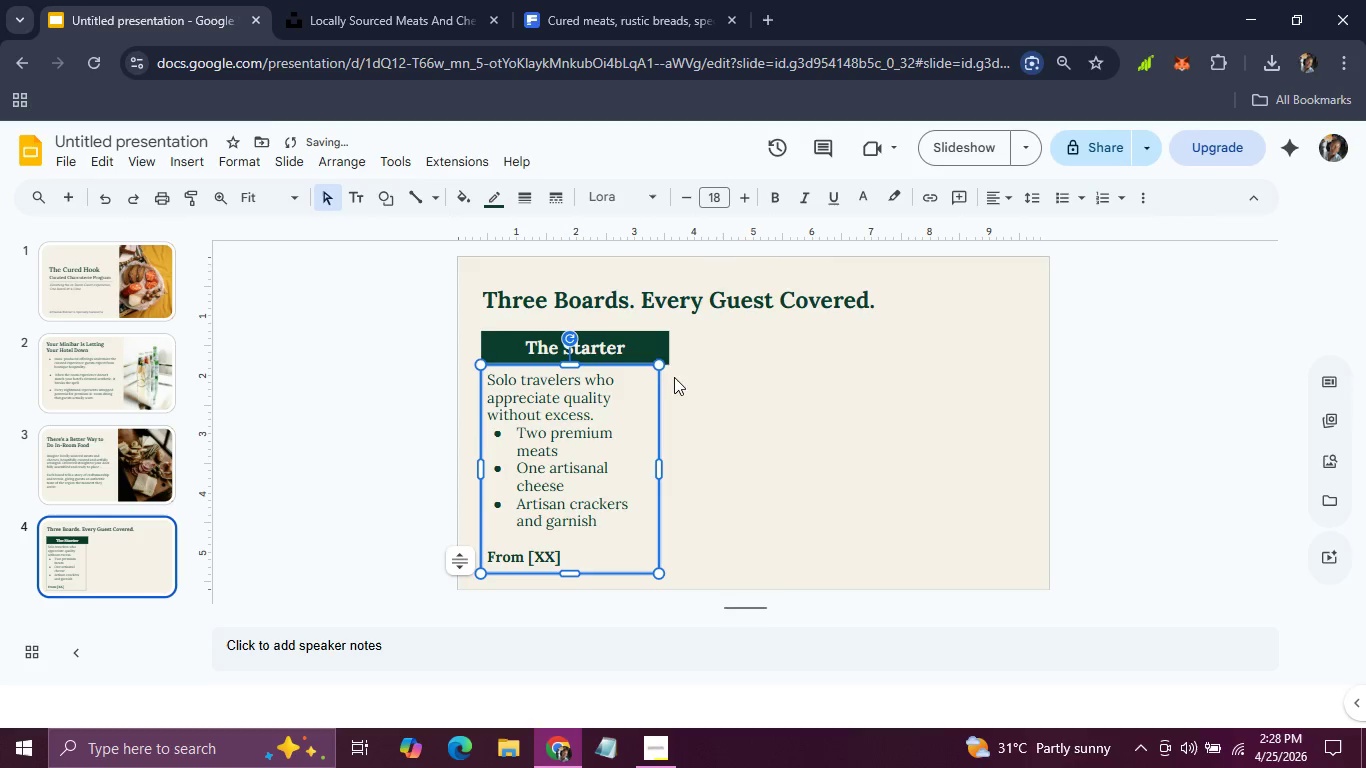 
left_click([656, 347])
 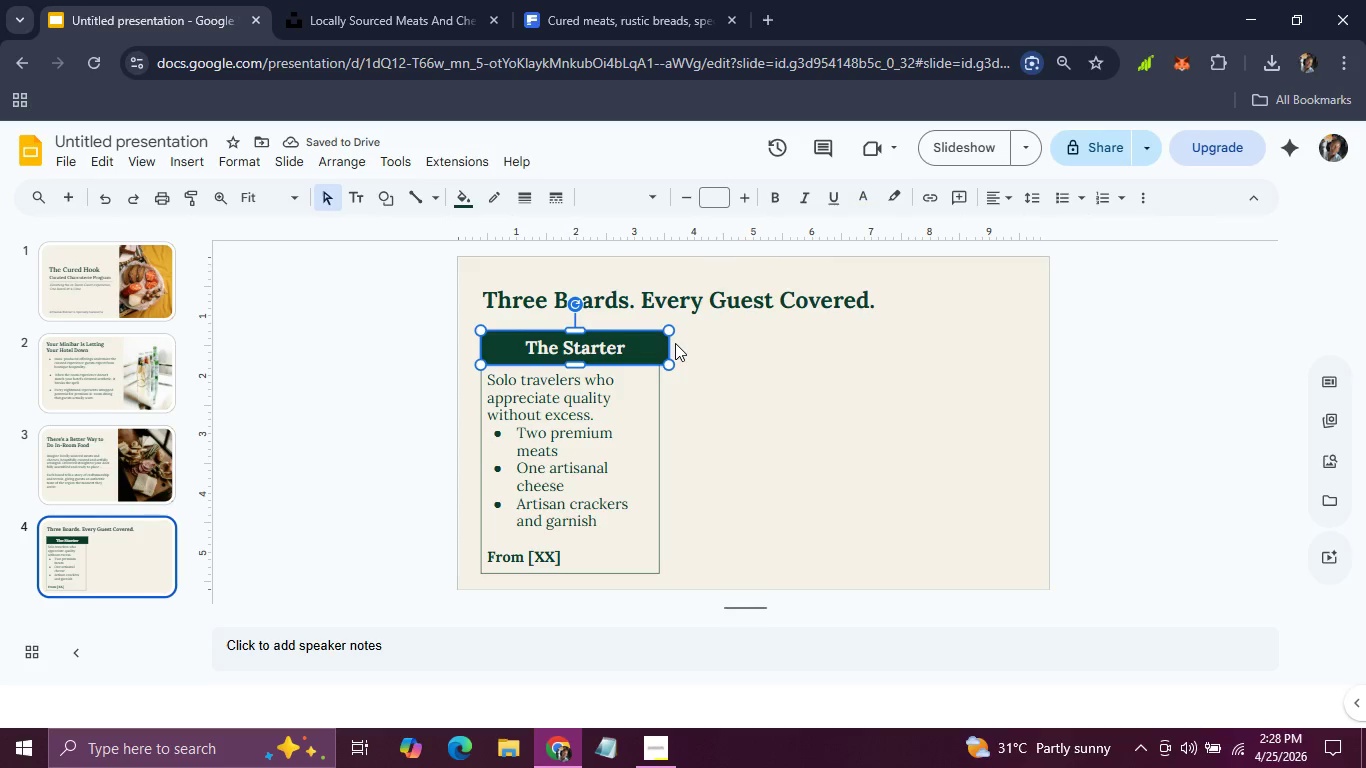 
left_click_drag(start_coordinate=[669, 343], to_coordinate=[657, 342])
 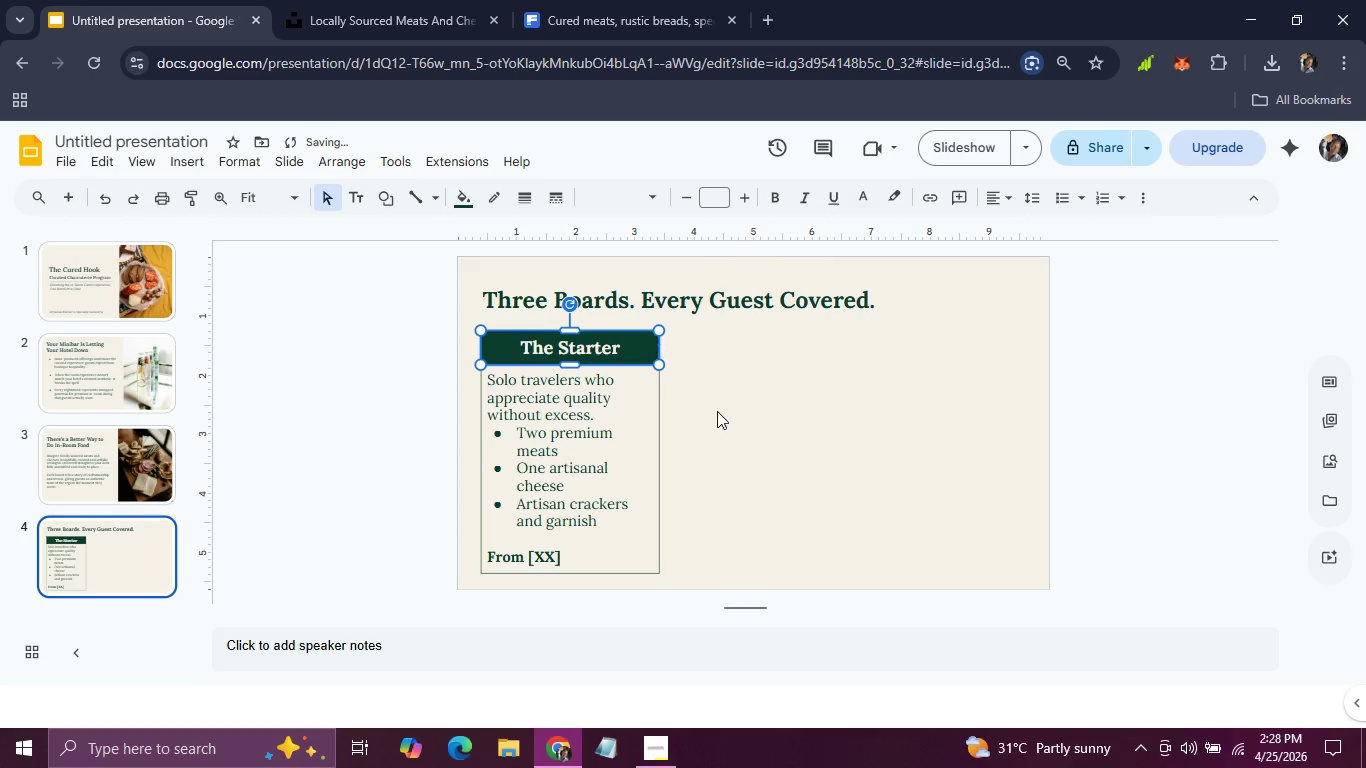 
left_click([717, 411])
 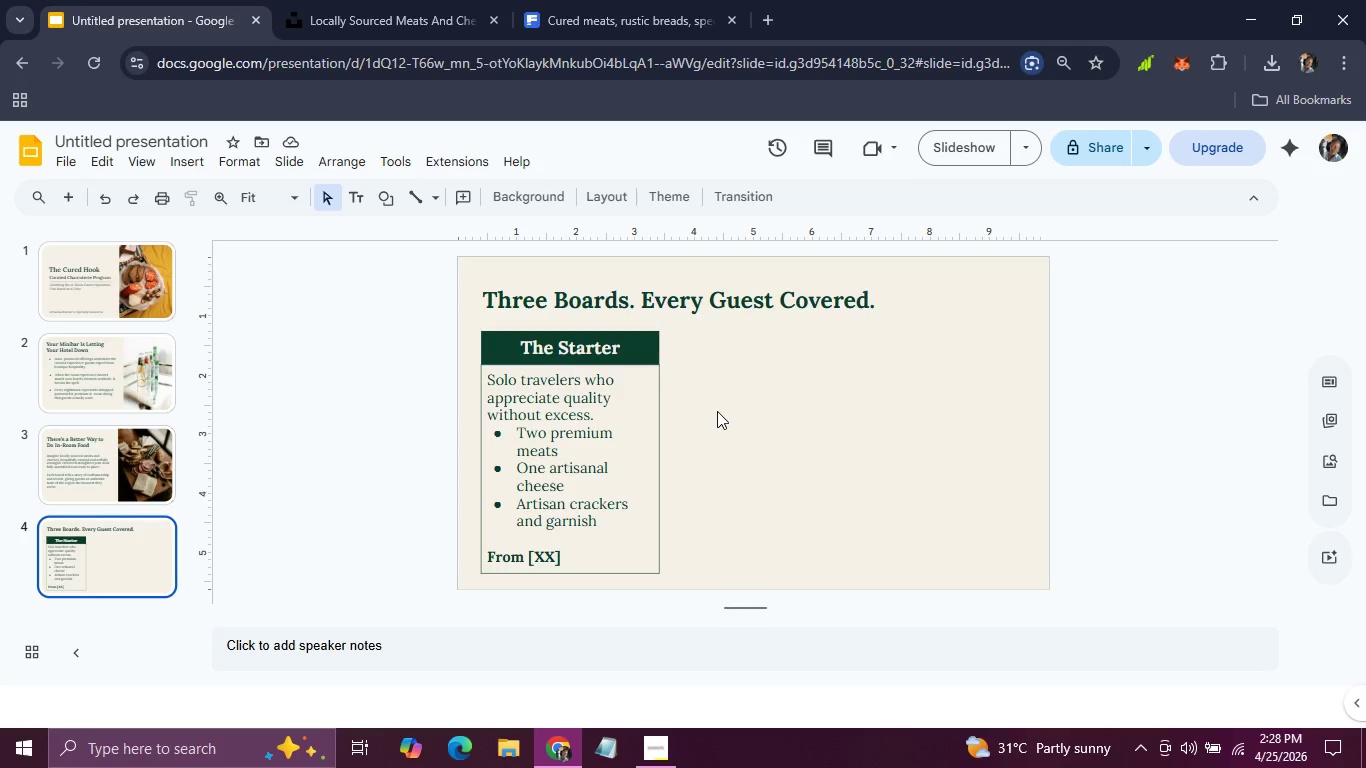 
wait(5.41)
 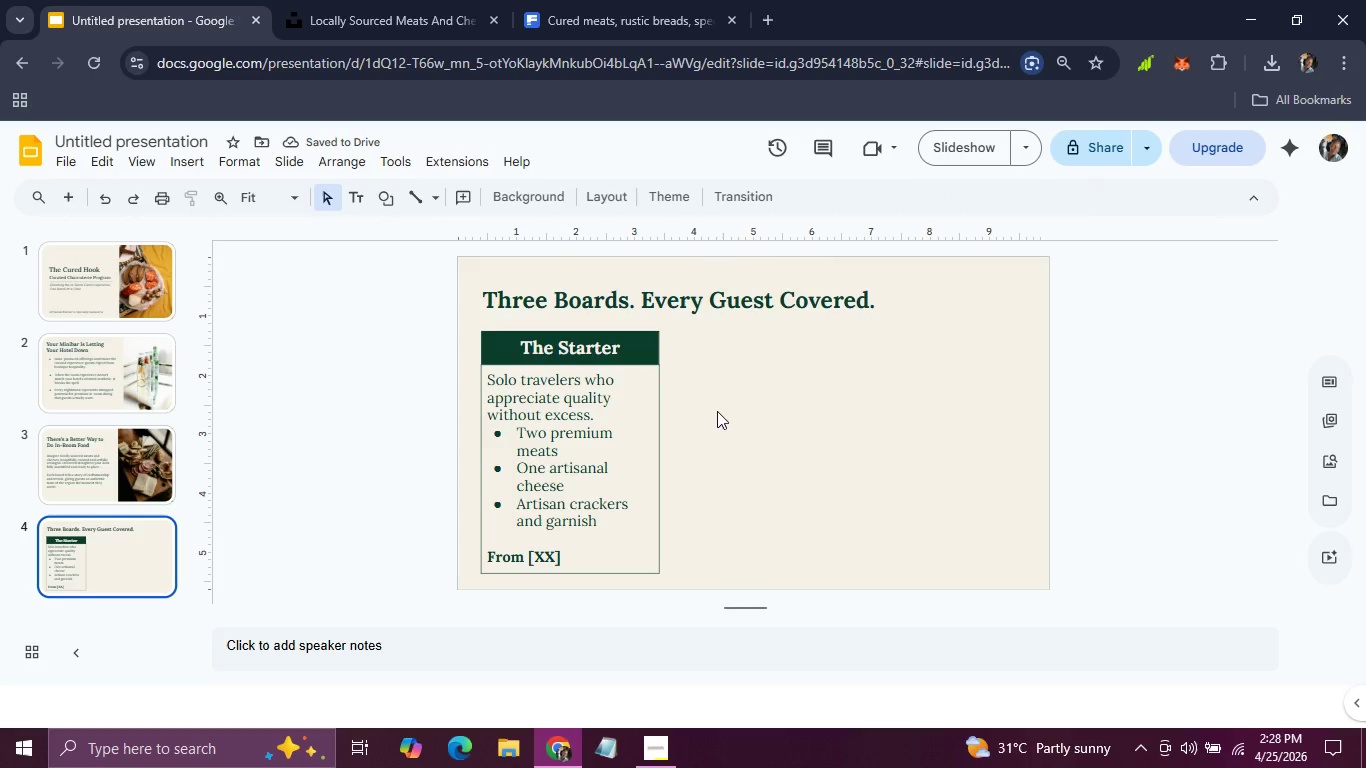 
left_click([638, 438])
 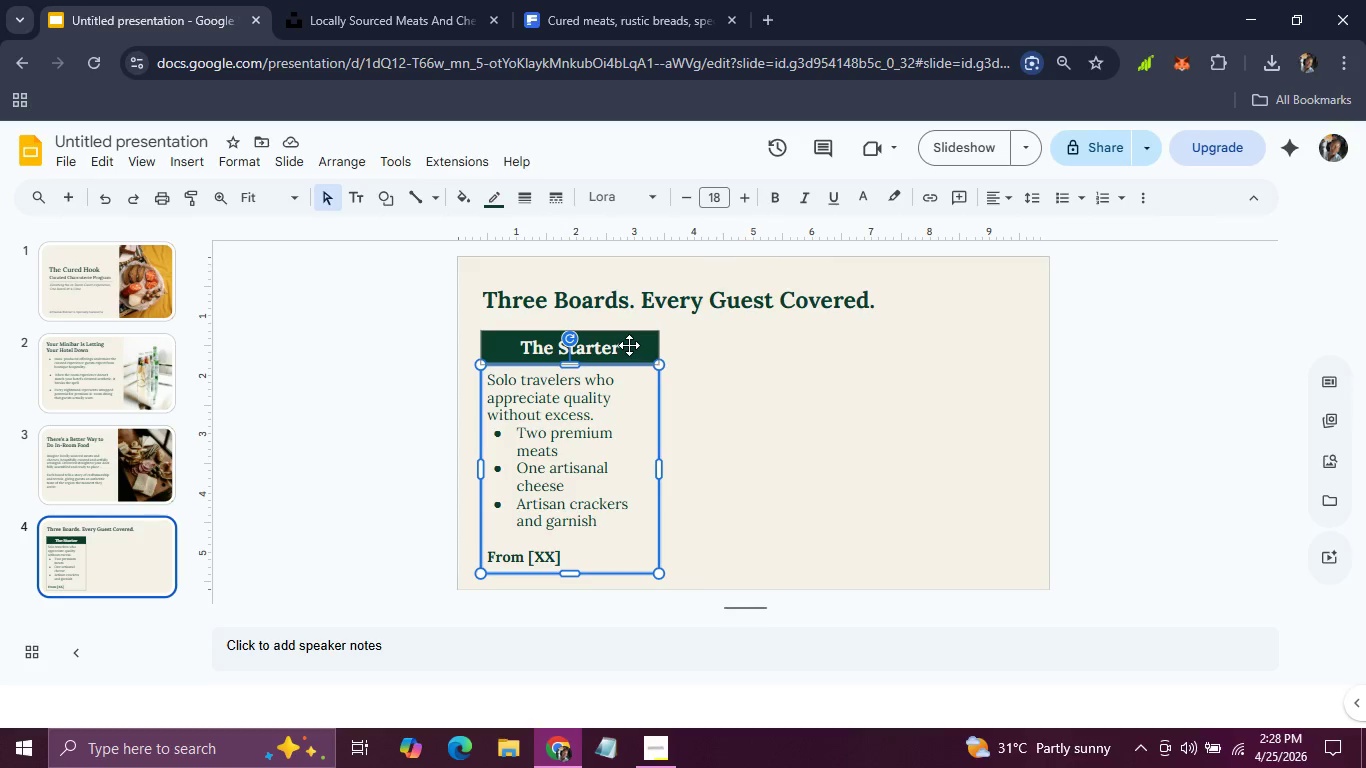 
hold_key(key=ShiftLeft, duration=0.75)
left_click([629, 345])
 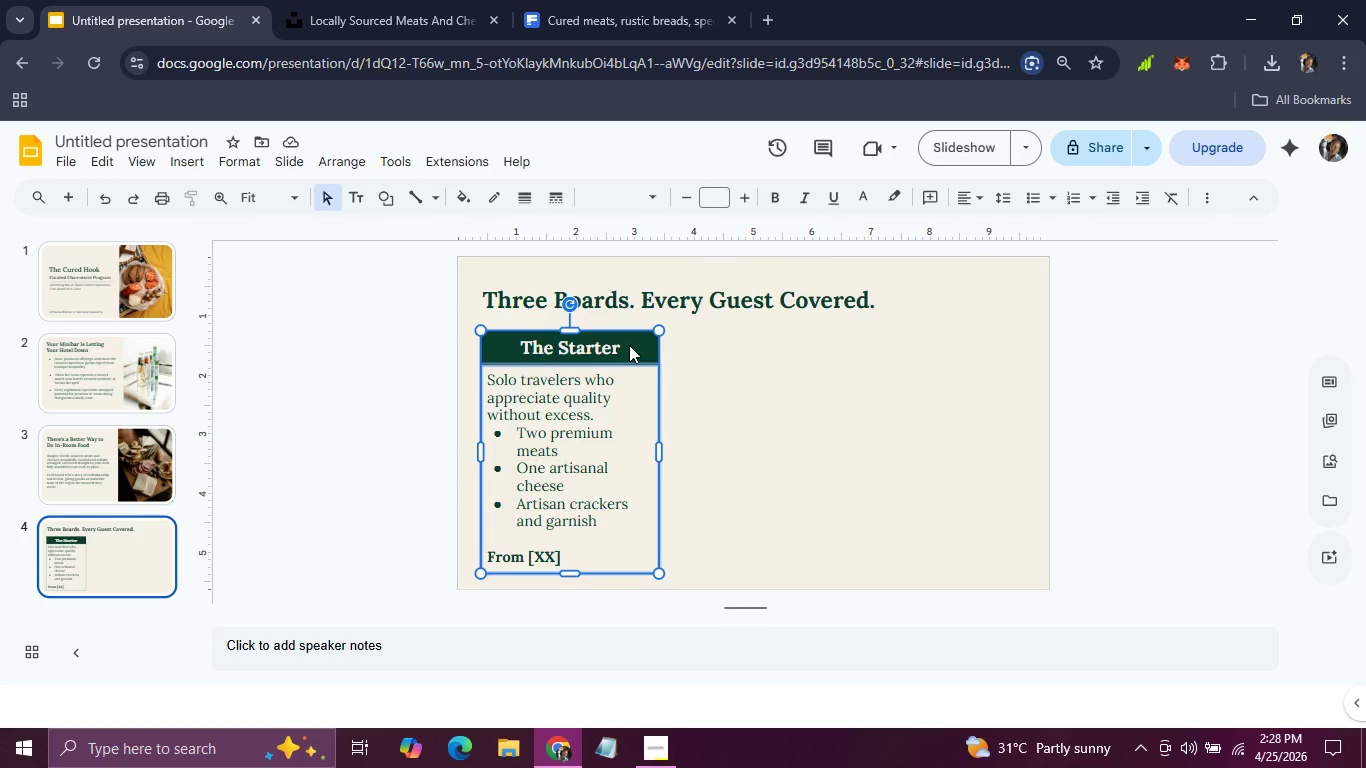 
key(Control+D)
 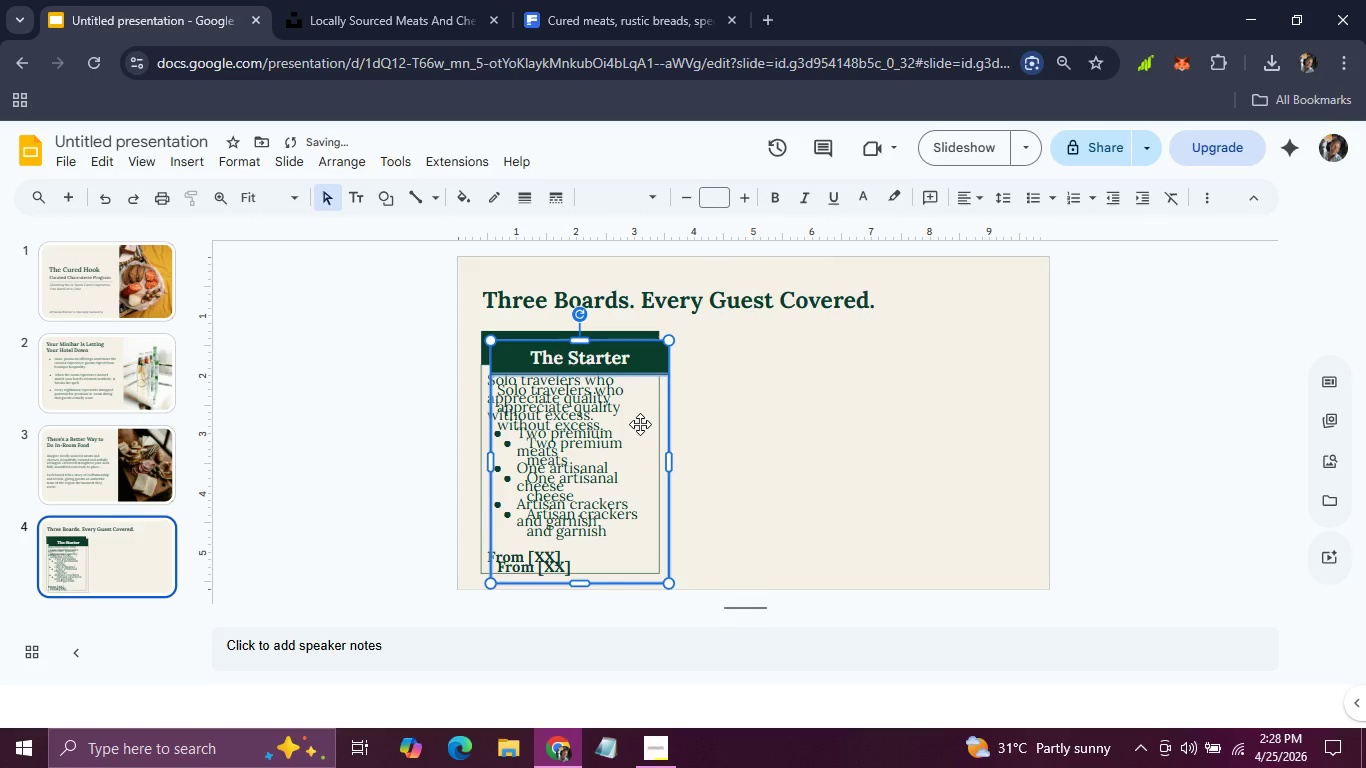 
left_click_drag(start_coordinate=[640, 424], to_coordinate=[823, 417])
 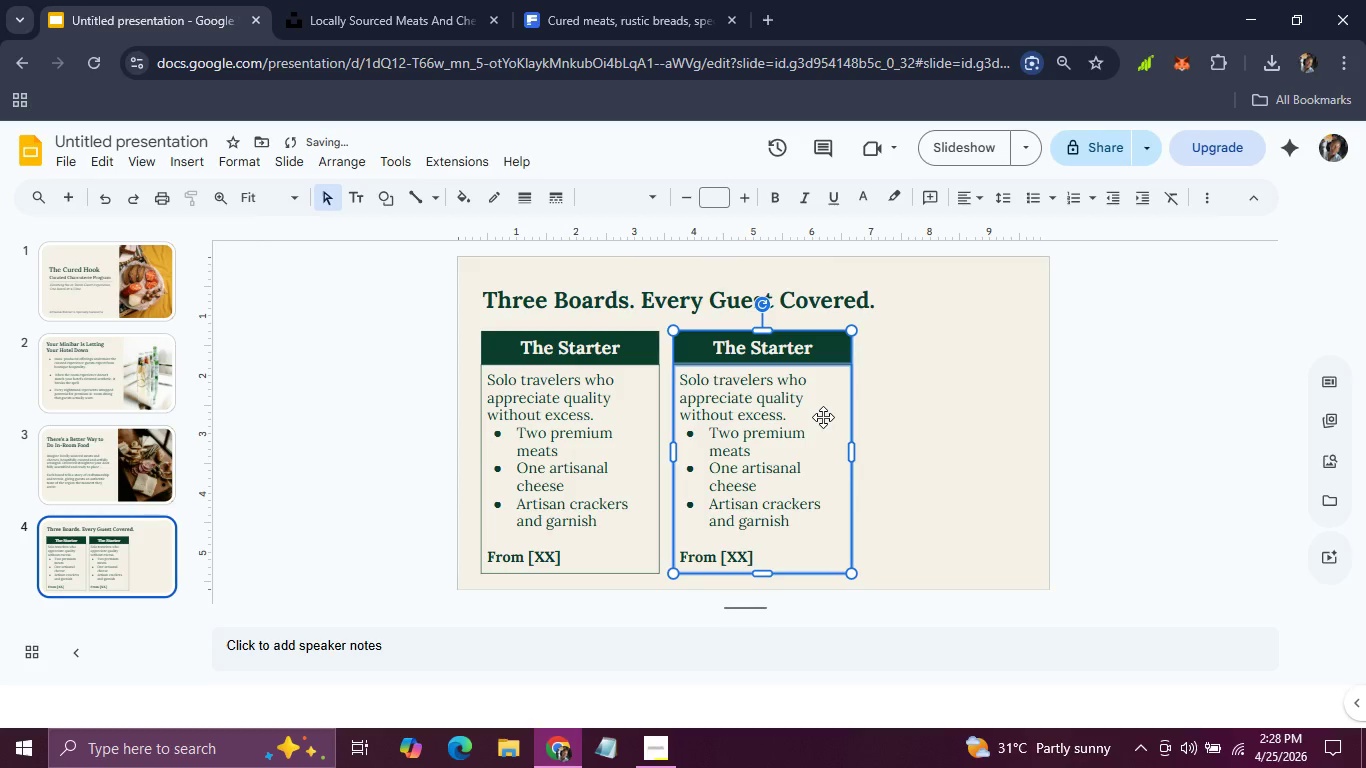 
key(Control+D)
 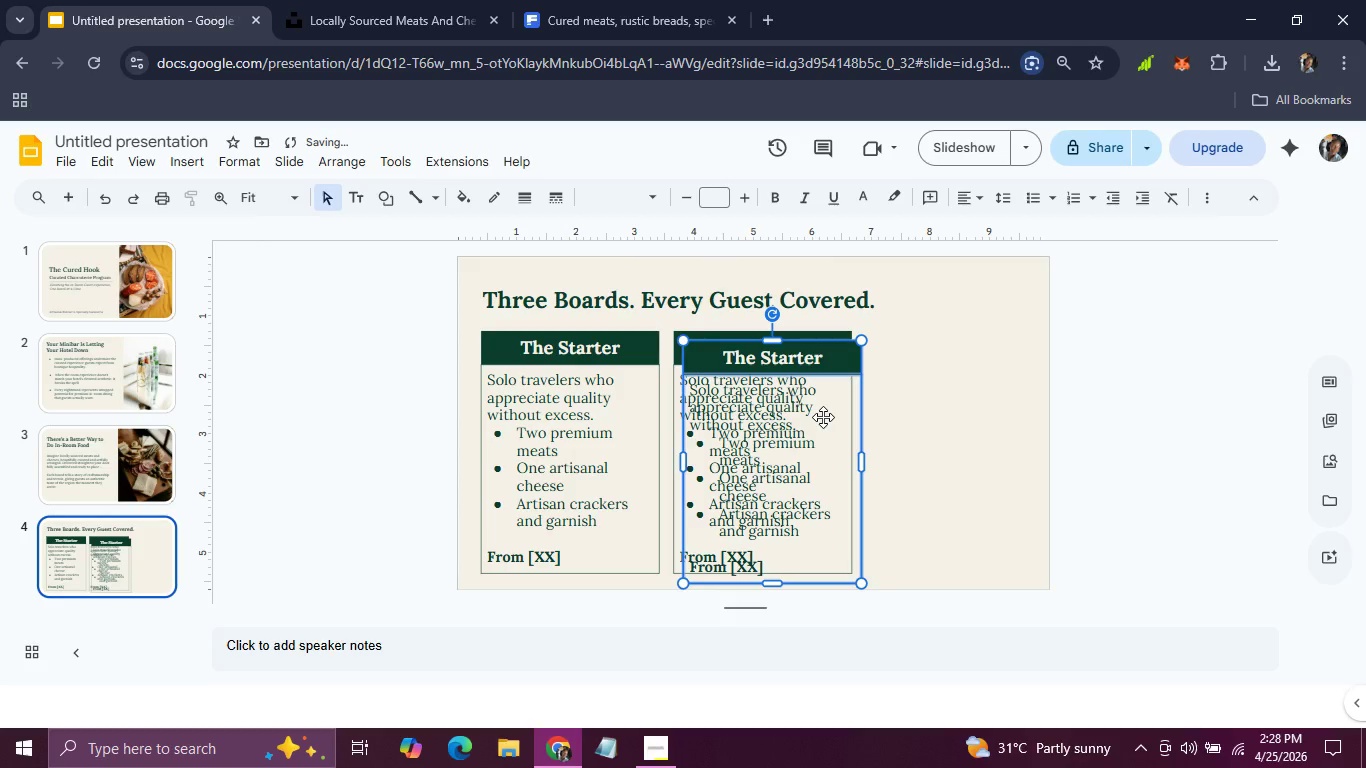 
left_click_drag(start_coordinate=[823, 417], to_coordinate=[996, 406])
 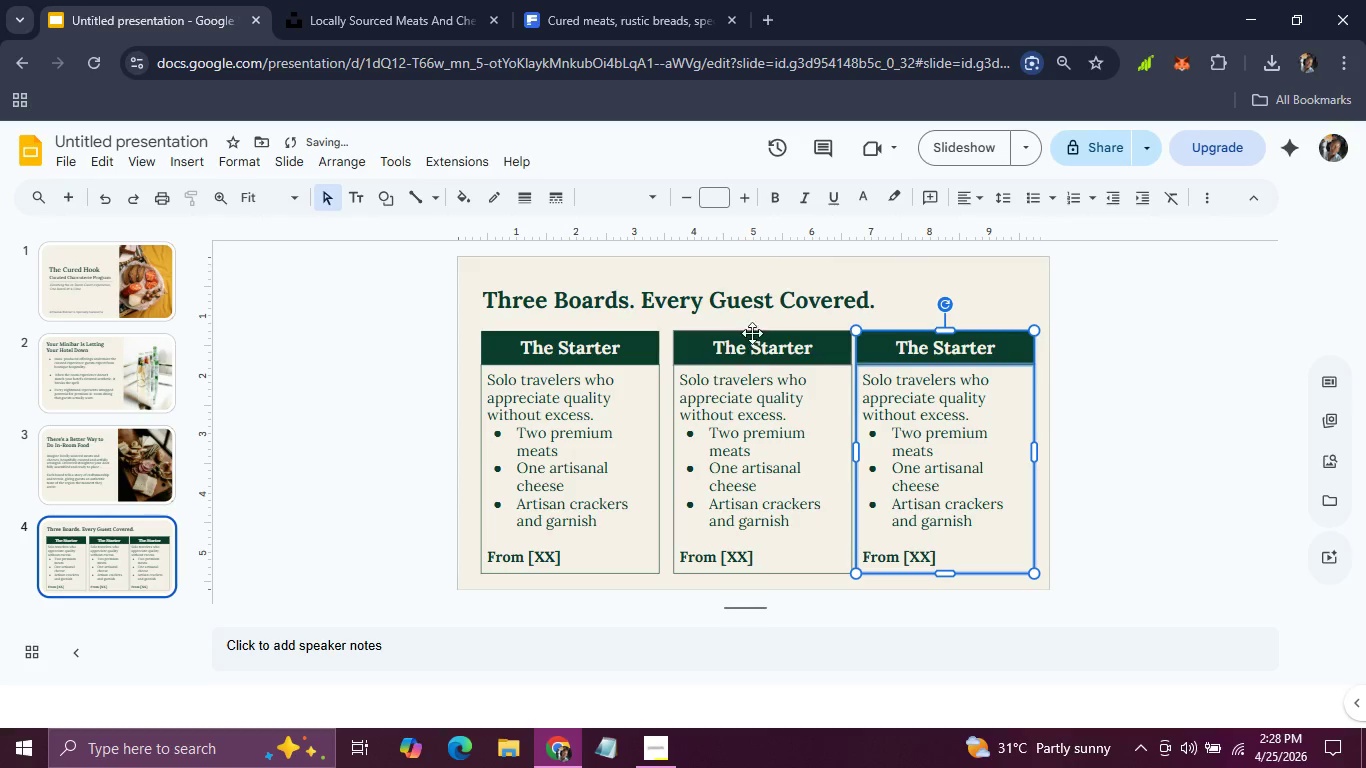 
left_click([752, 331])
 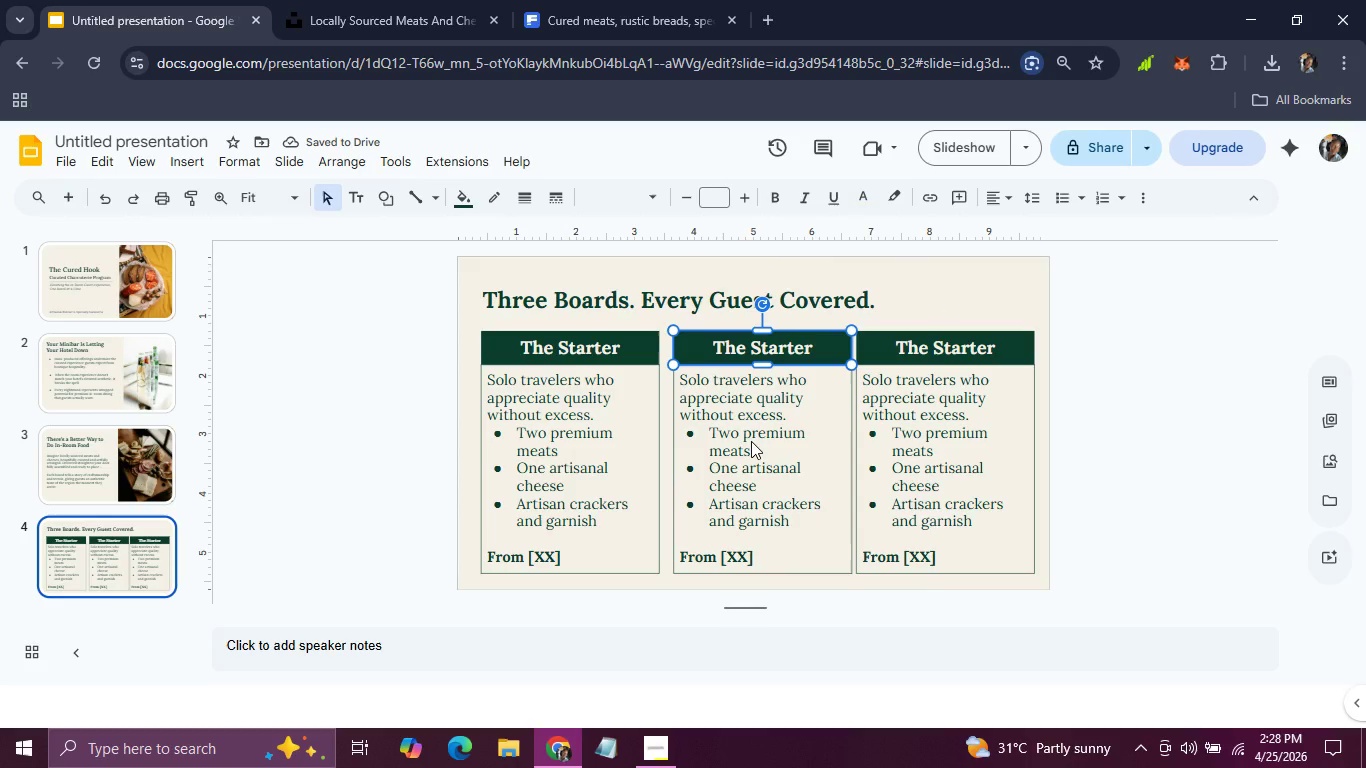 
hold_key(key=ShiftLeft, duration=0.72)
left_click([751, 441])
 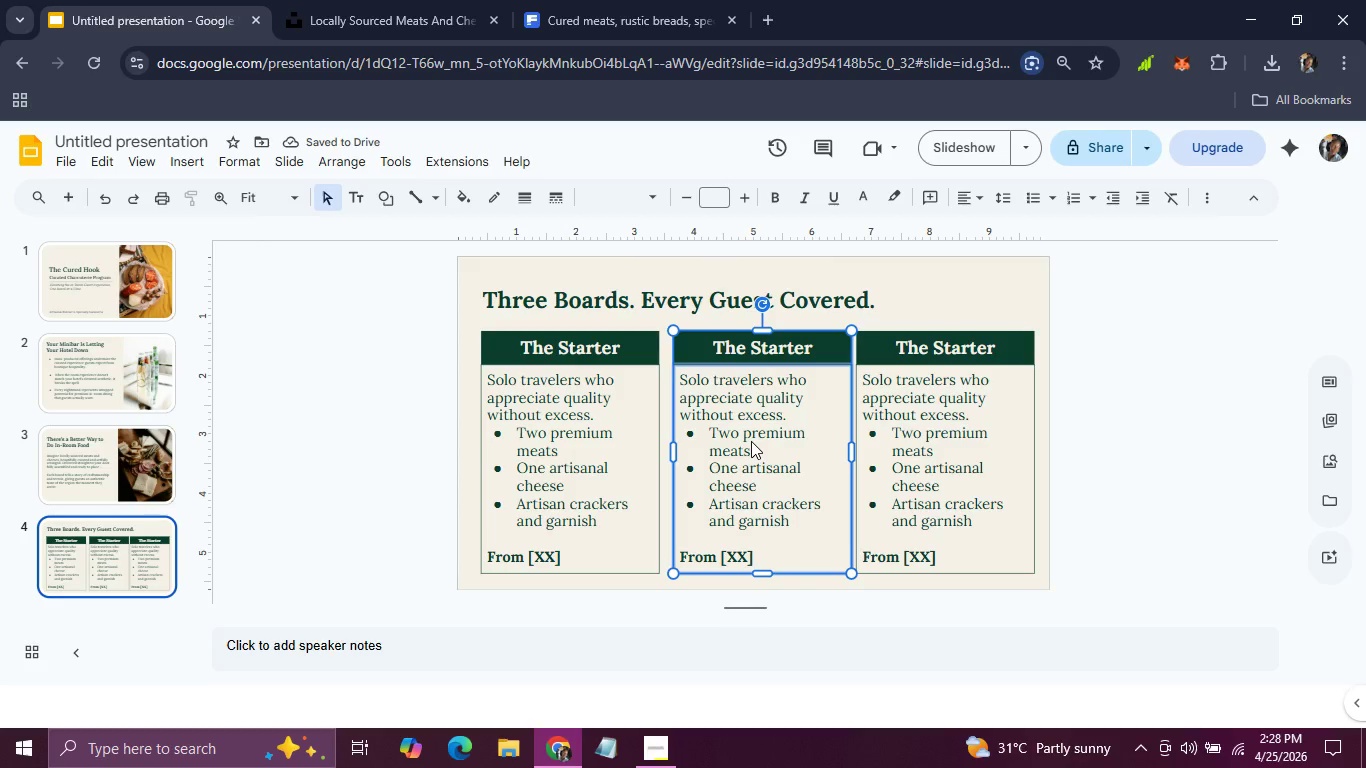 
key(ArrowLeft)
 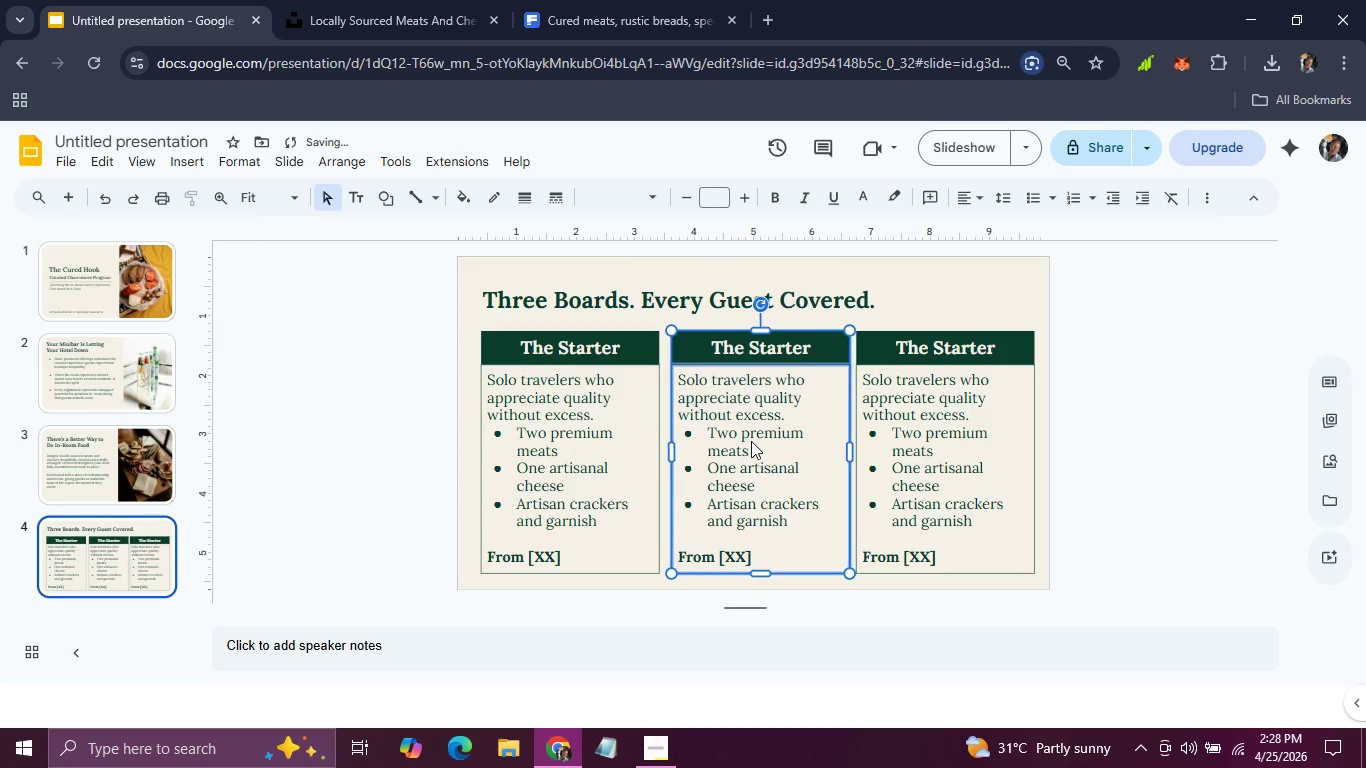 
key(ArrowLeft)
 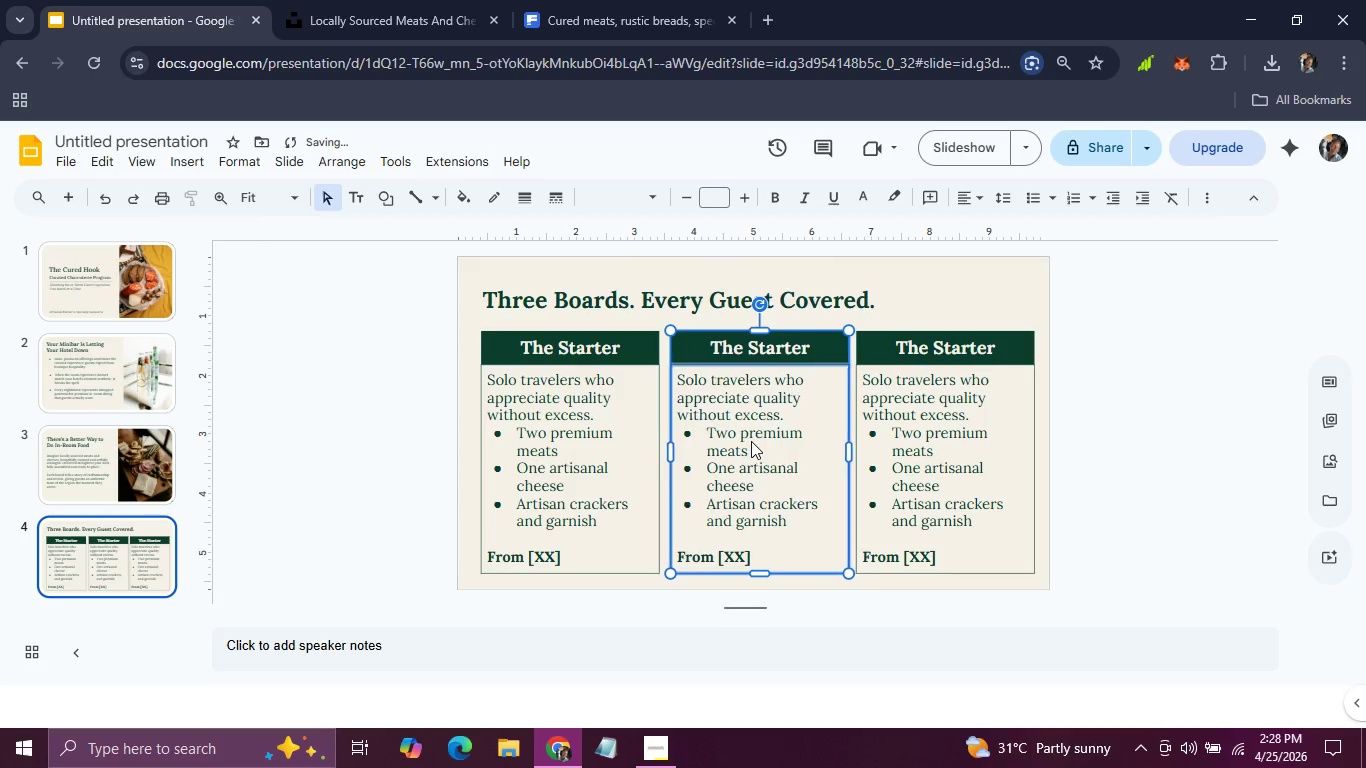 
key(ArrowLeft)
 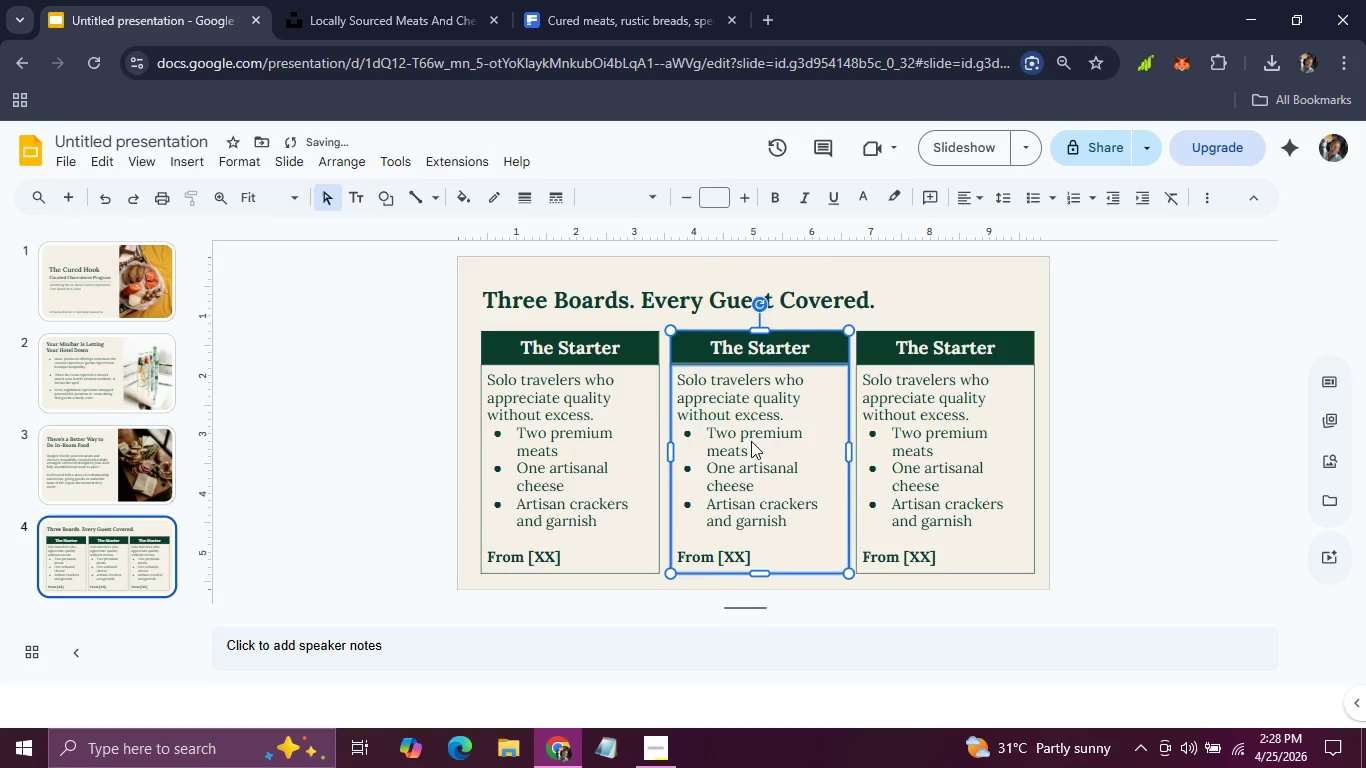 
key(ArrowLeft)
 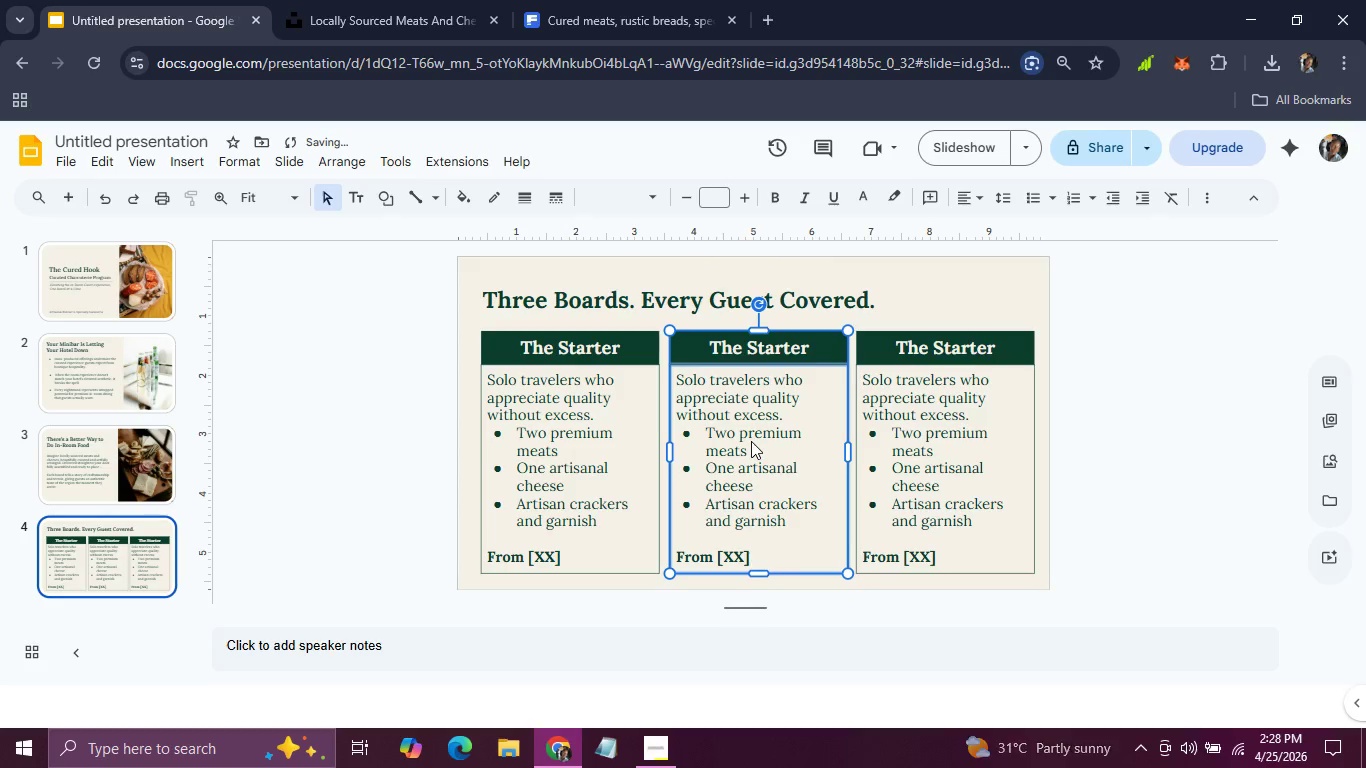 
key(ArrowLeft)
 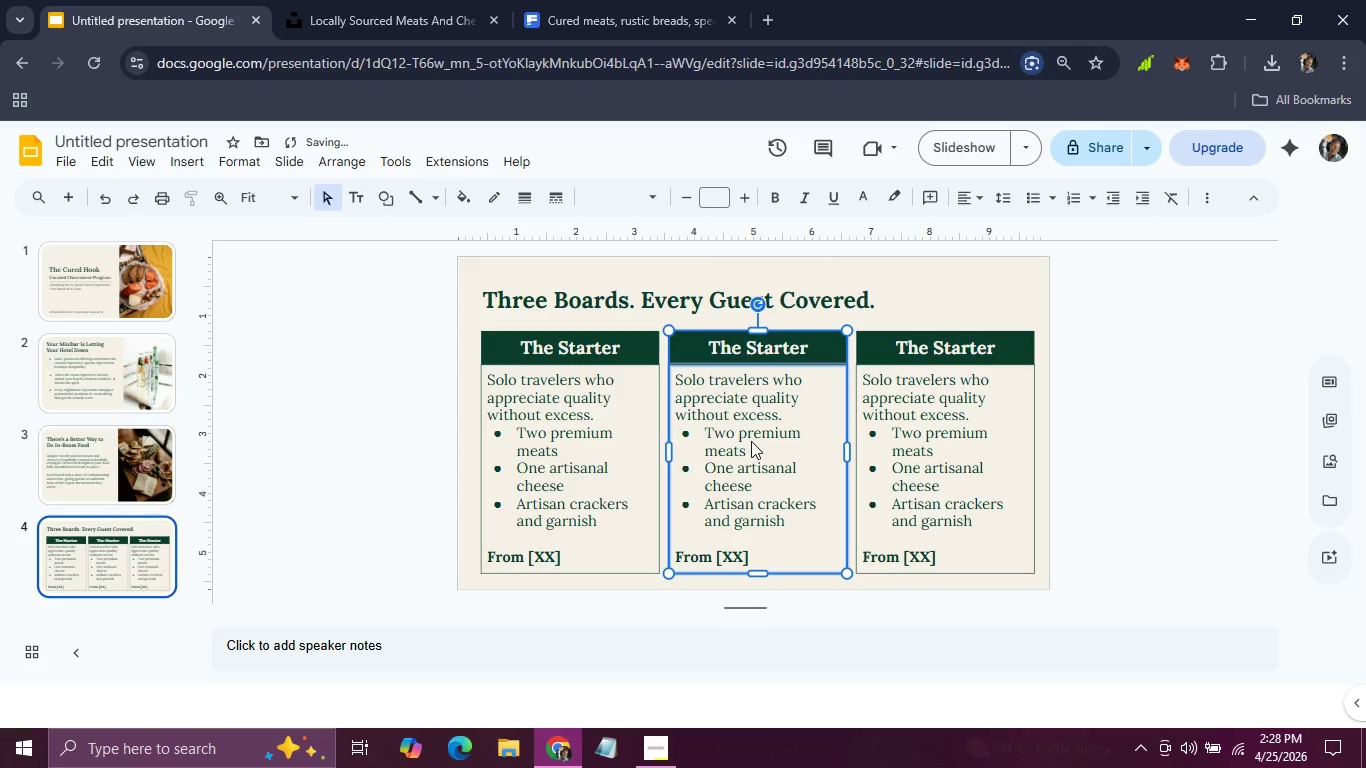 
key(ArrowLeft)
 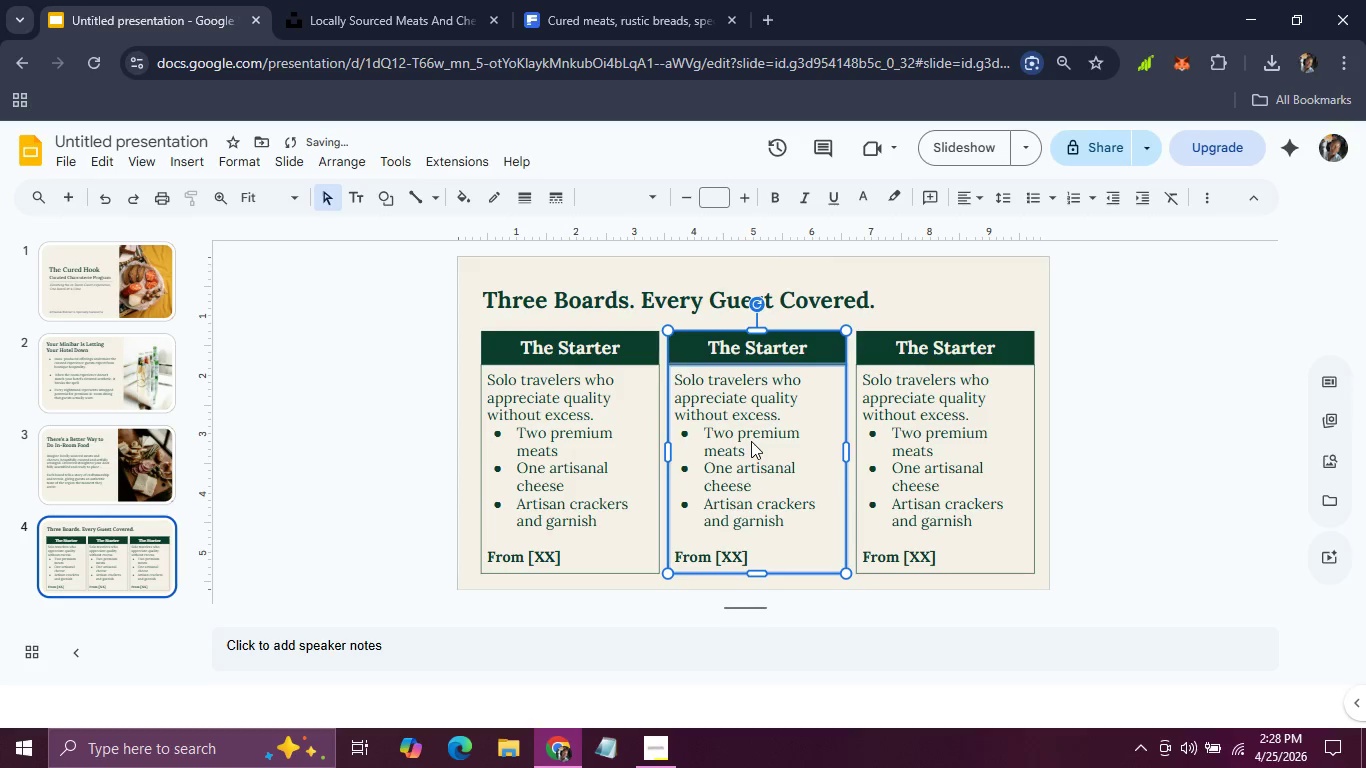 
key(ArrowLeft)
 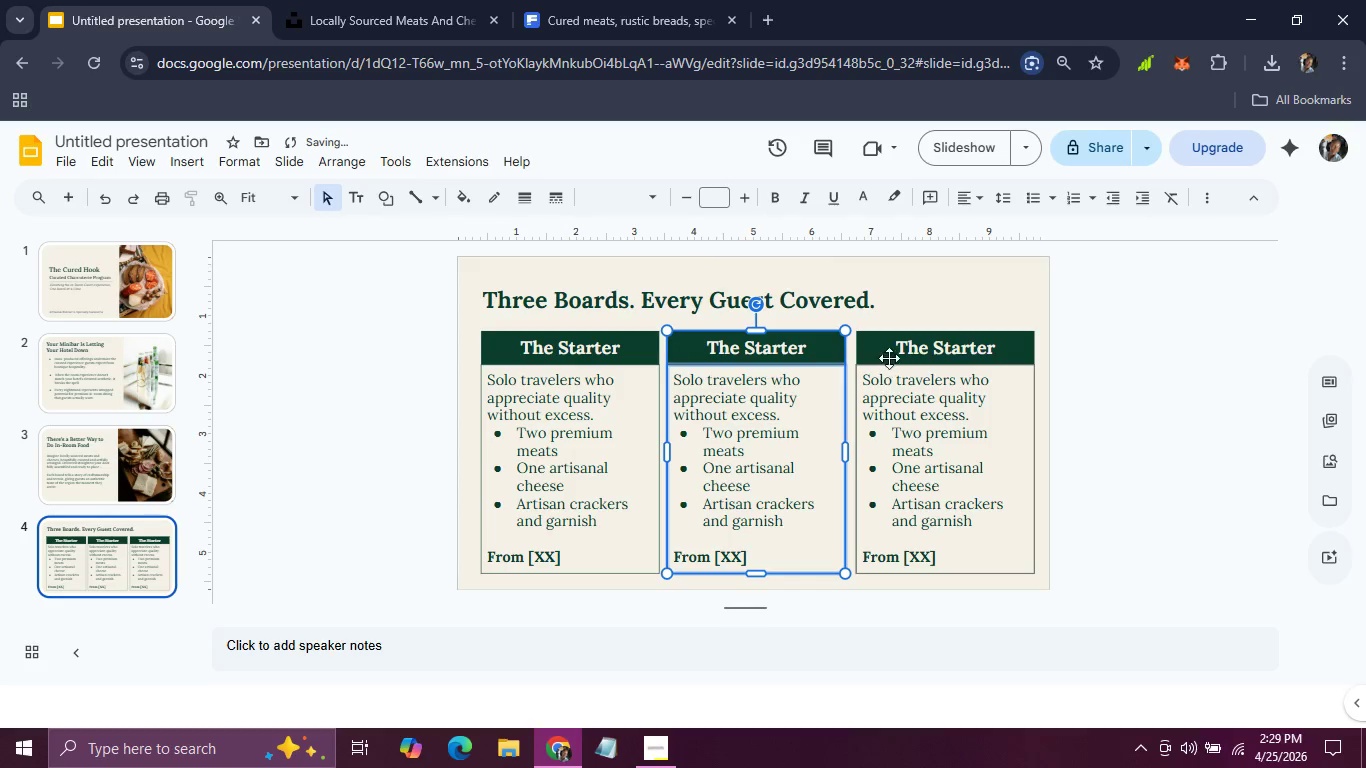 
left_click([887, 339])
 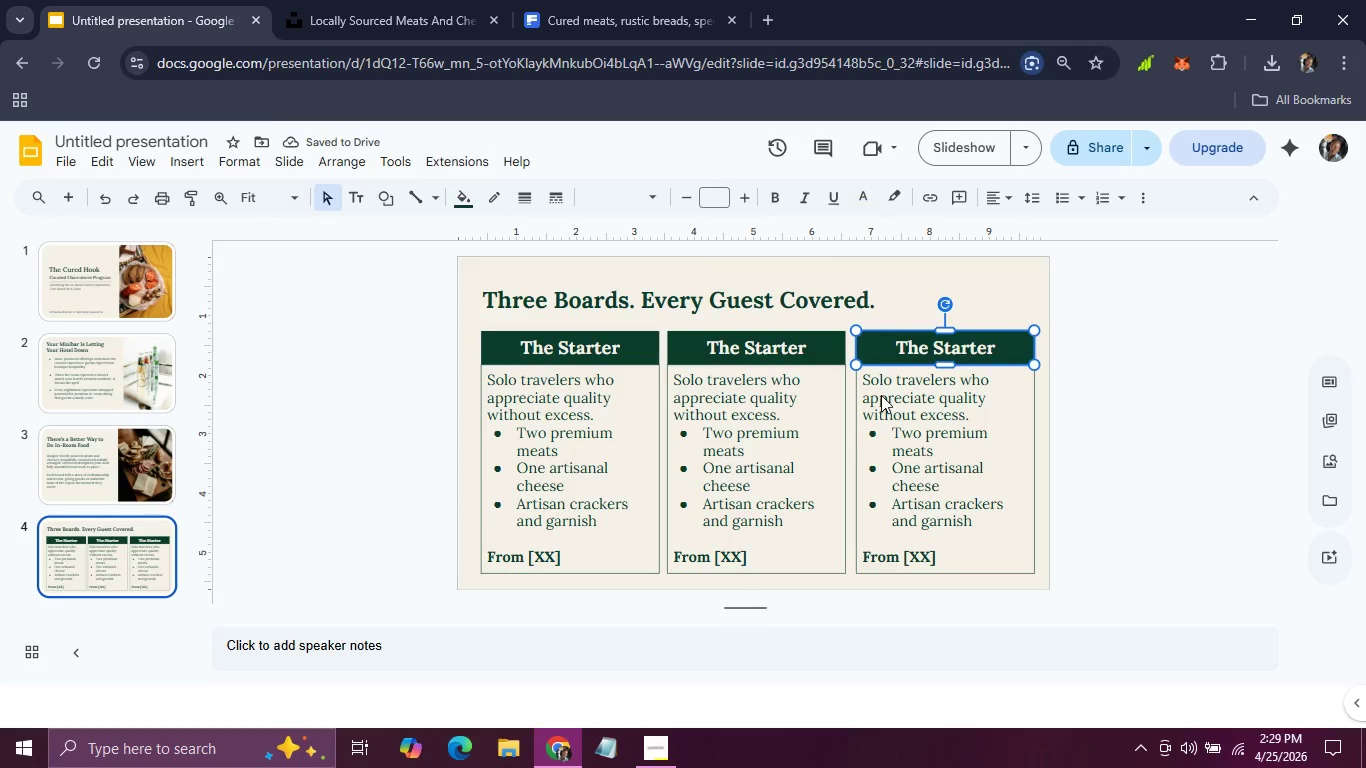 
hold_key(key=ShiftLeft, duration=0.72)
left_click([881, 395])
 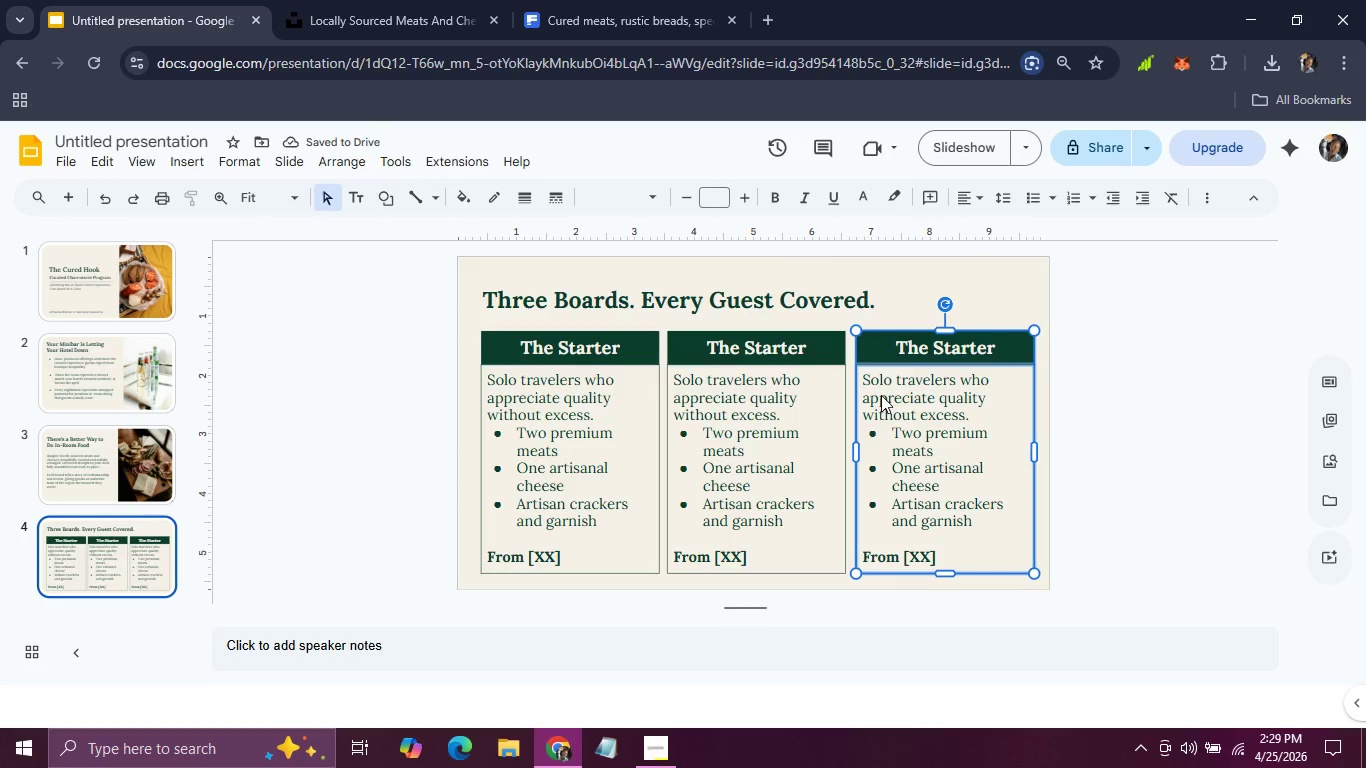 
key(ArrowLeft)
 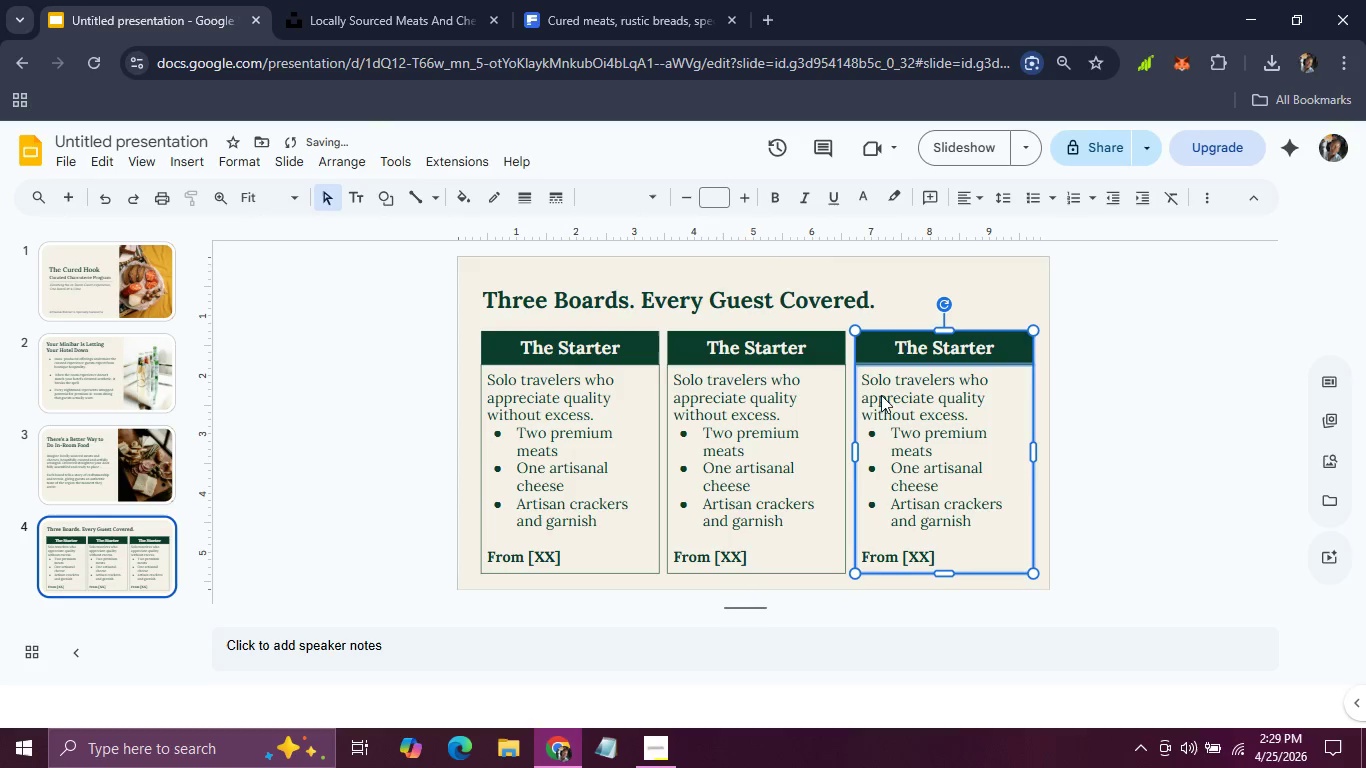 
key(ArrowLeft)
 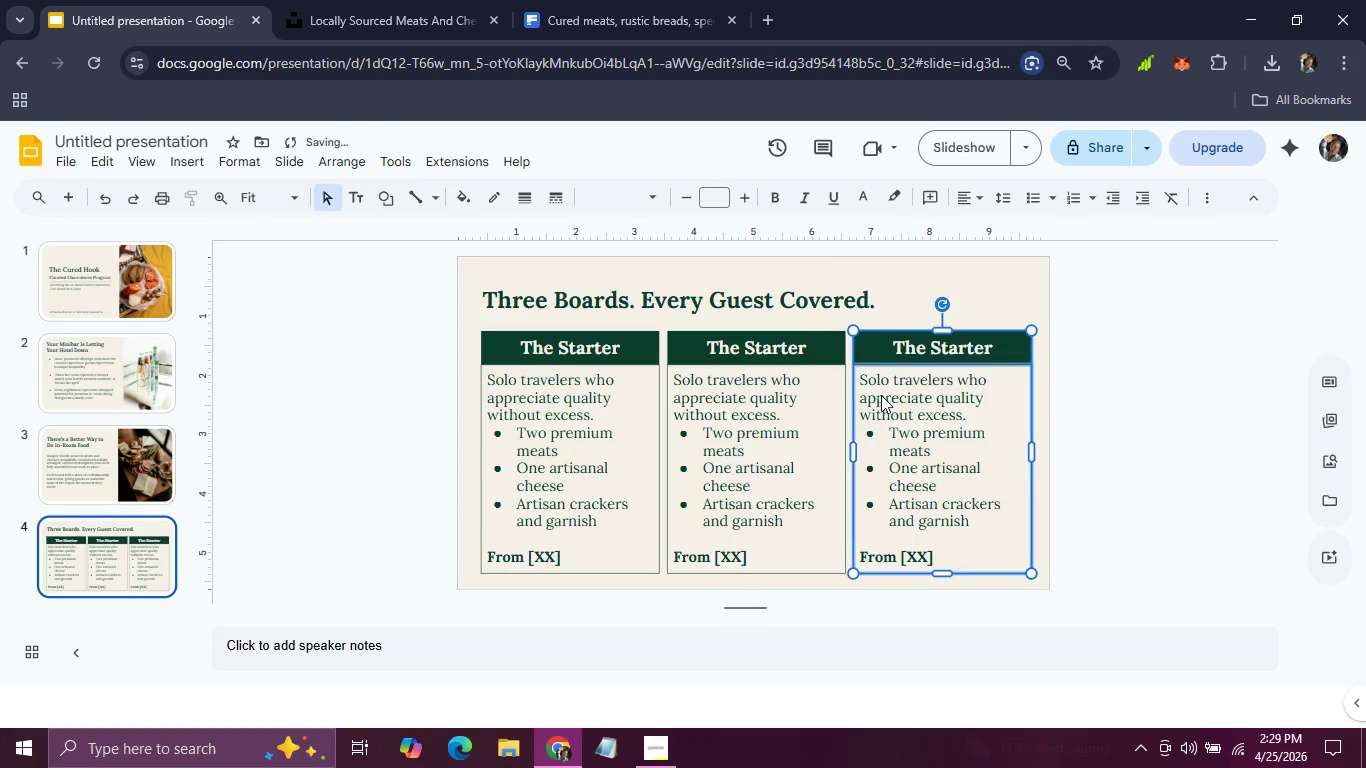 
key(ArrowLeft)
 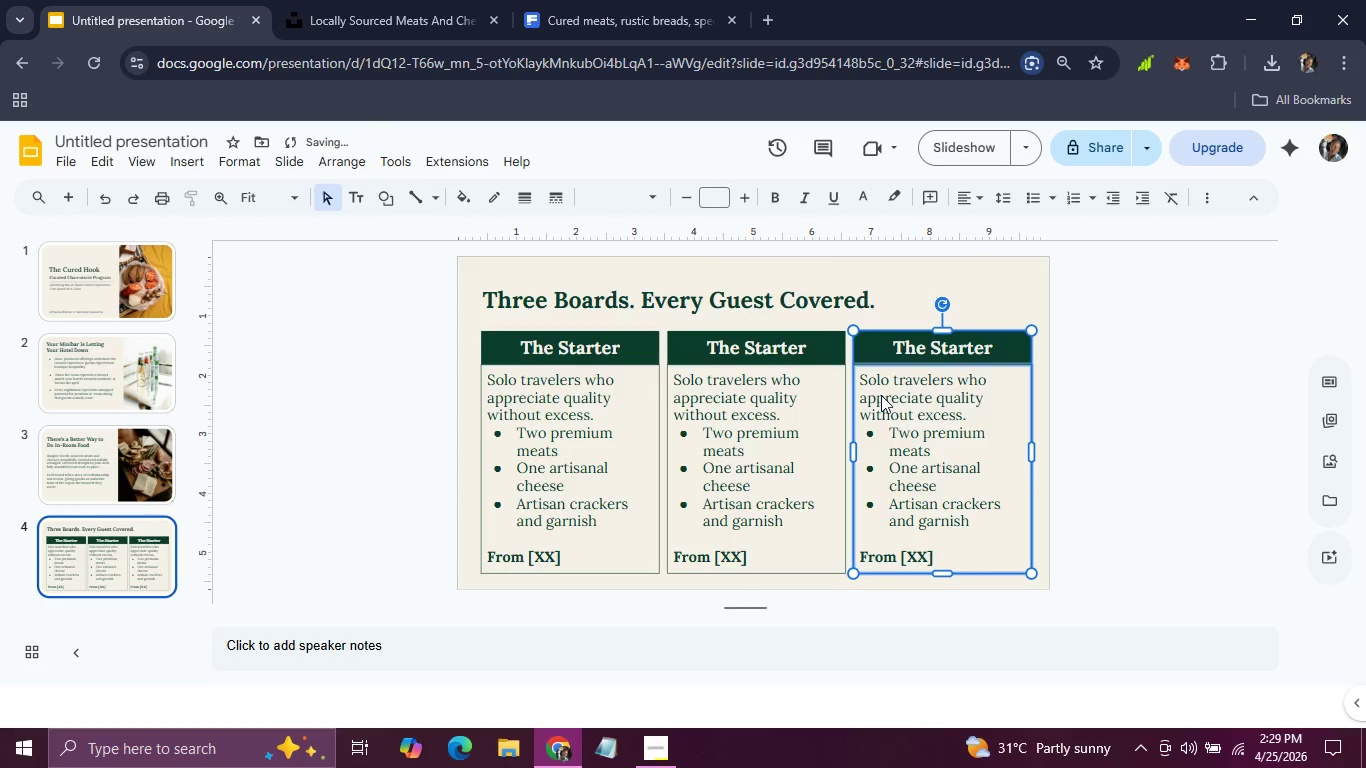 
key(ArrowLeft)
 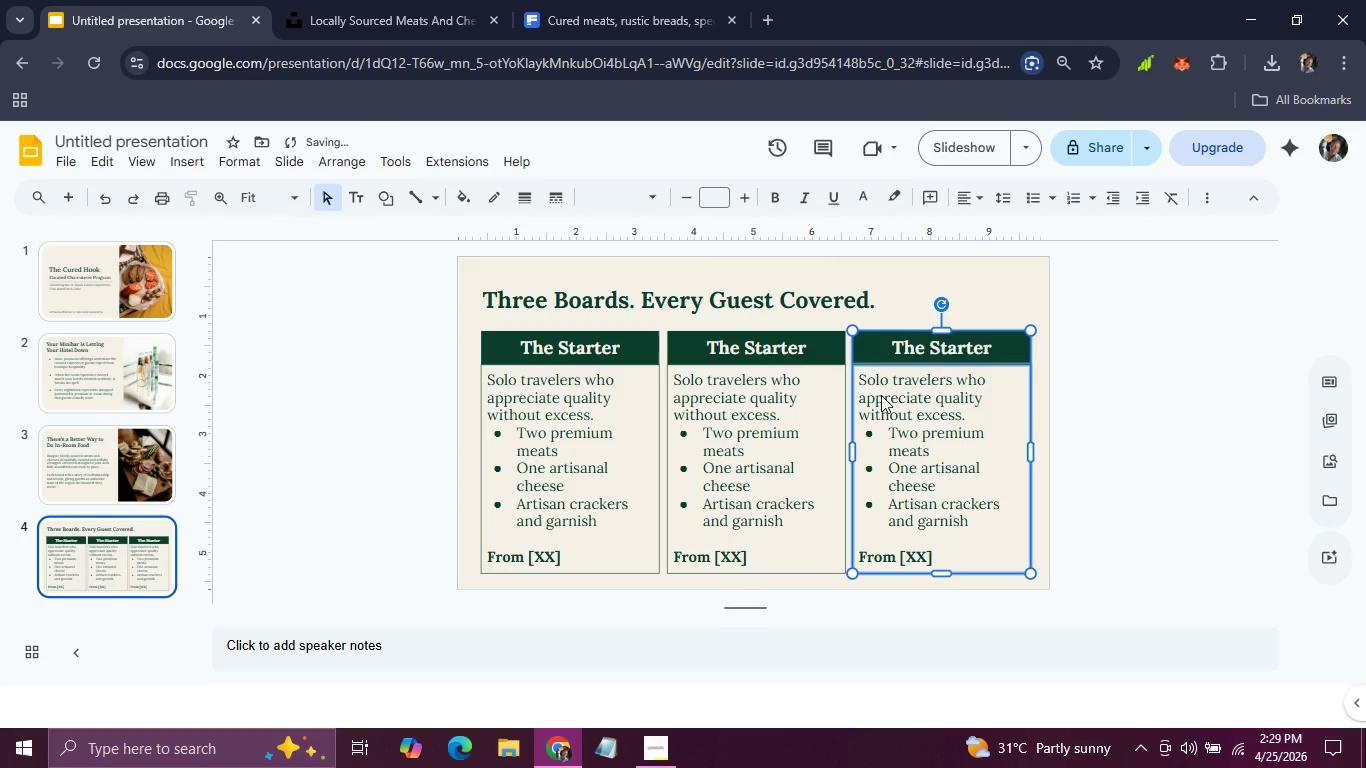 
key(ArrowLeft)
 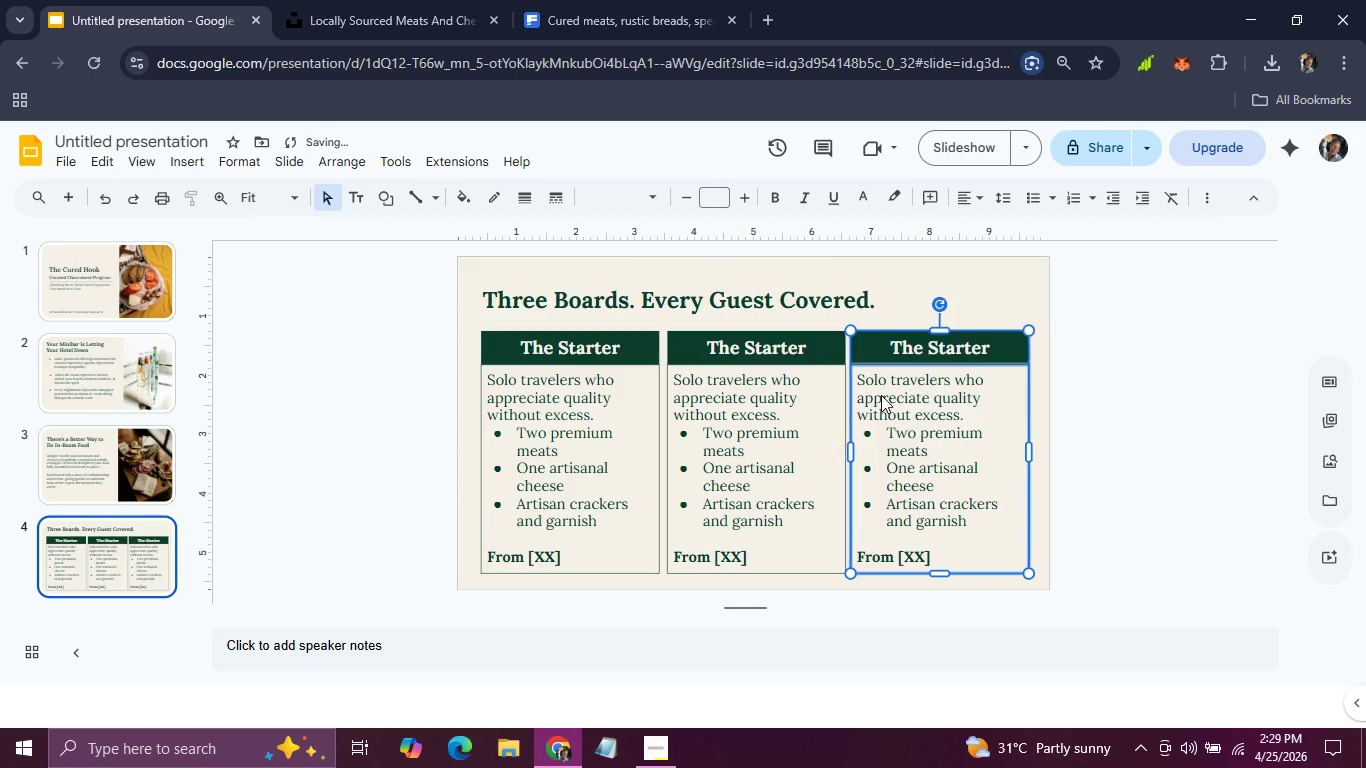 
key(ArrowLeft)
 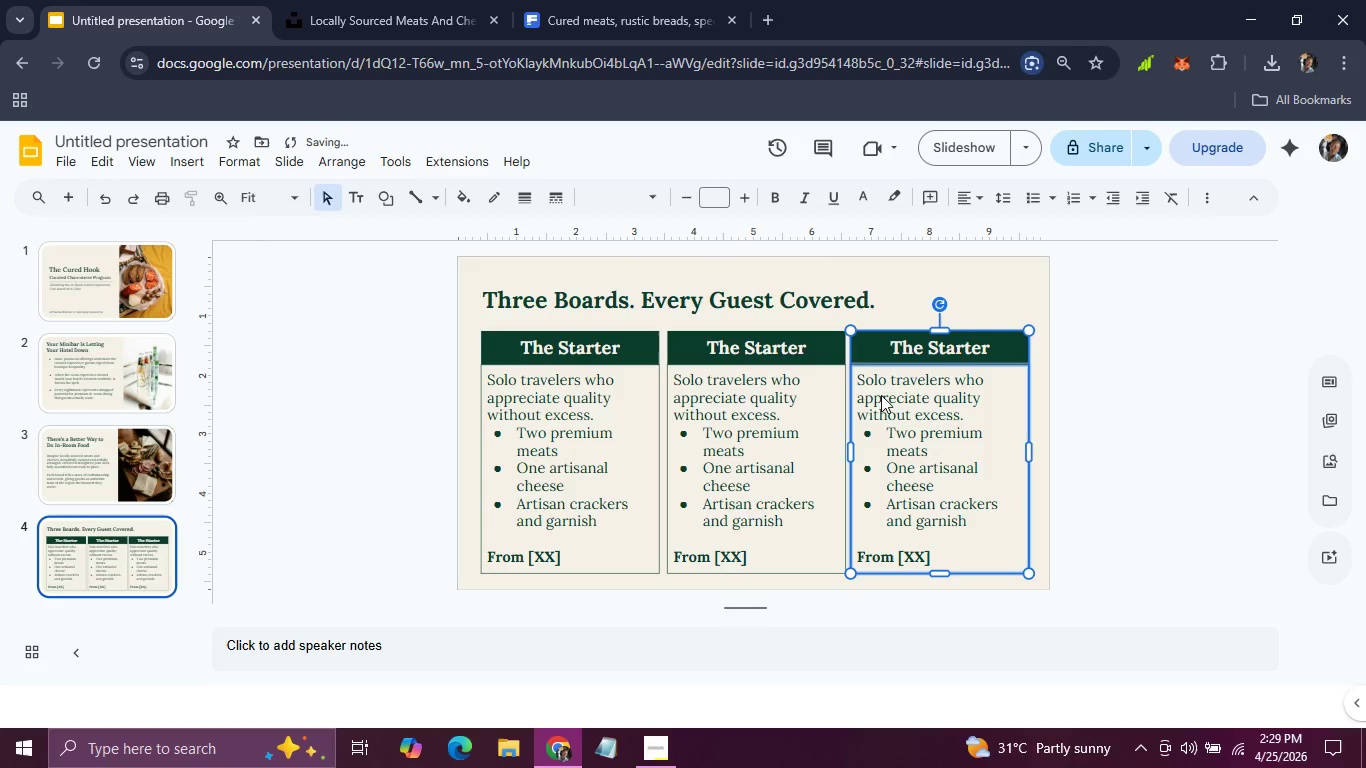 
key(ArrowLeft)
 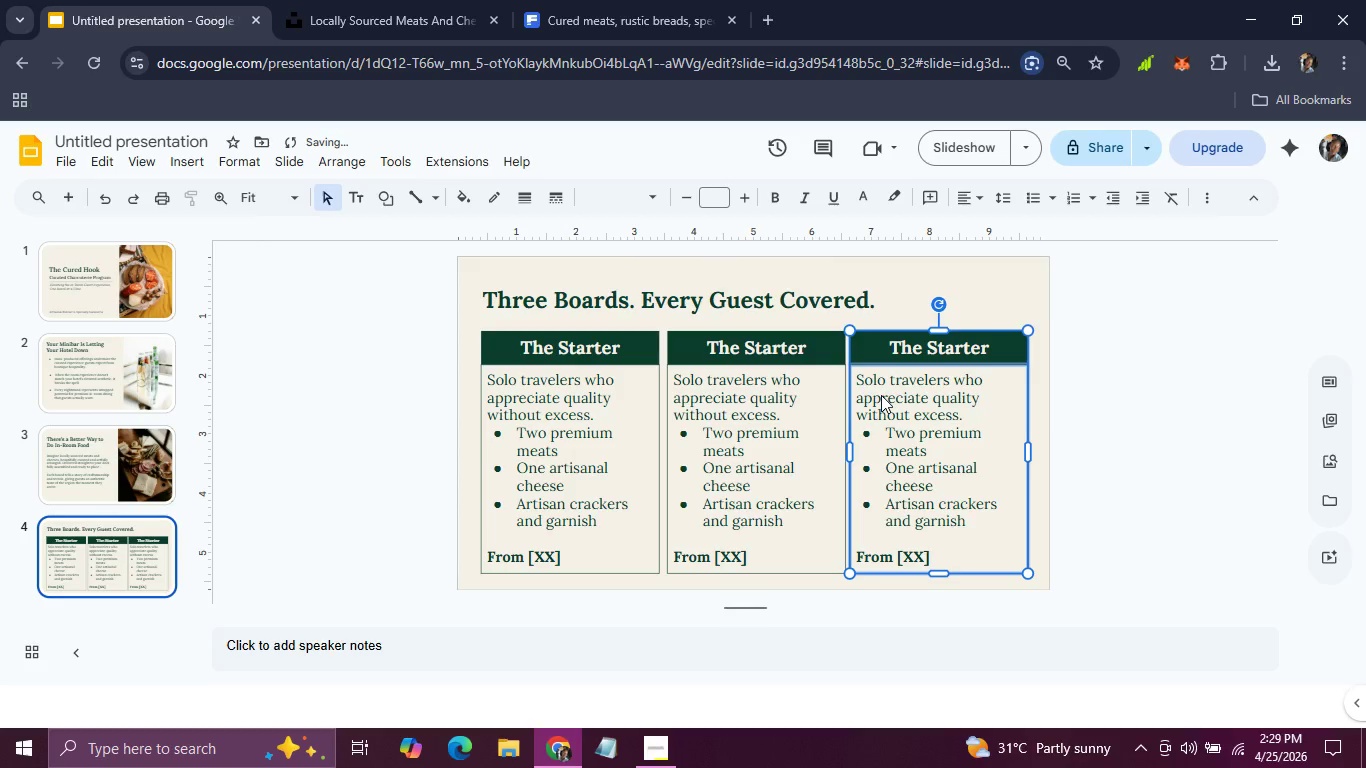 
key(ArrowLeft)
 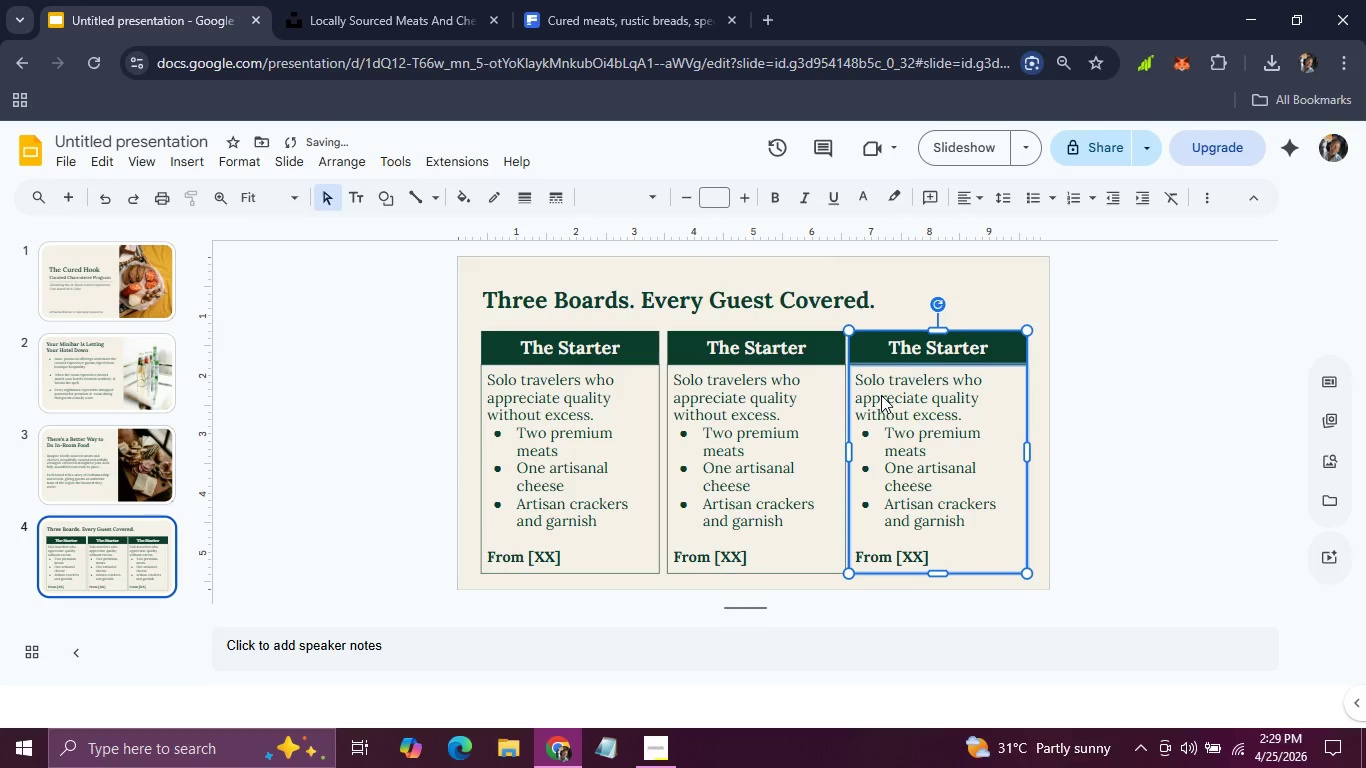 
key(ArrowLeft)
 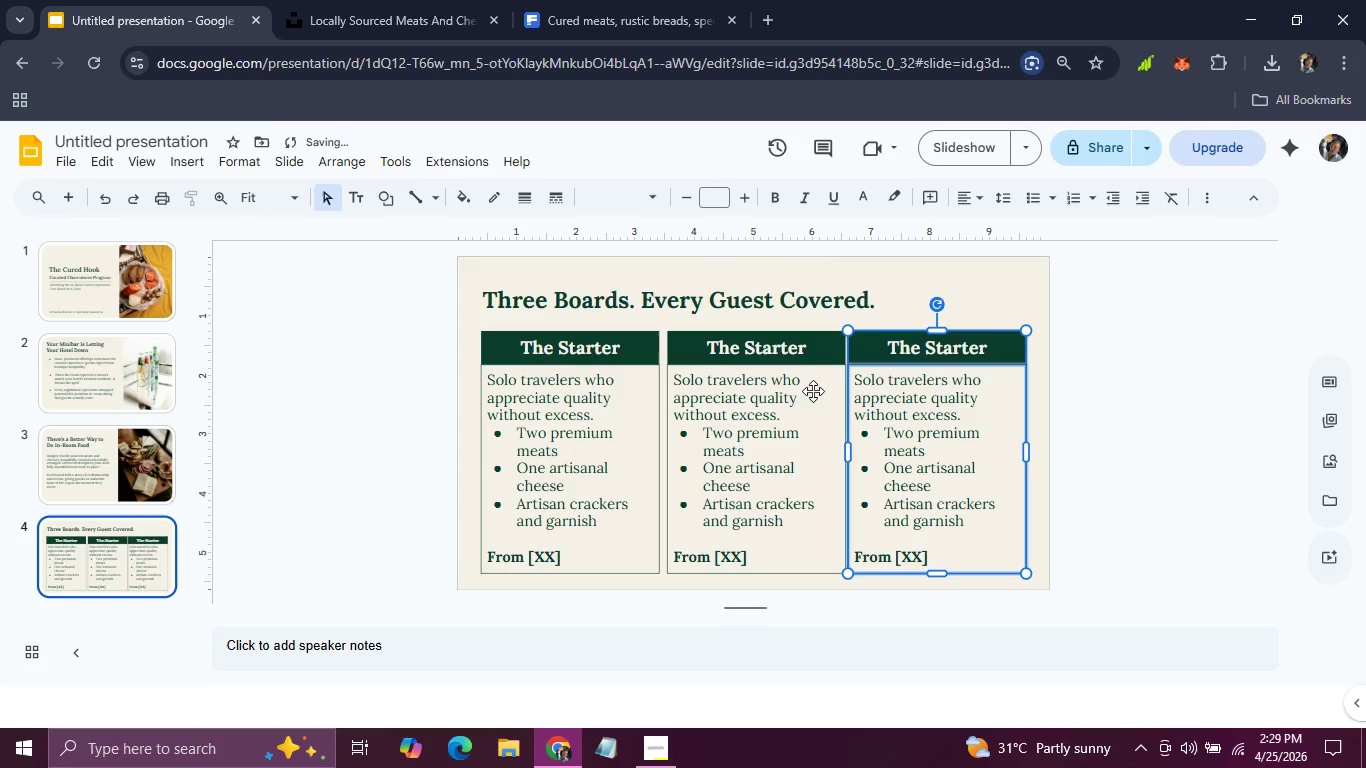 
left_click([782, 356])
 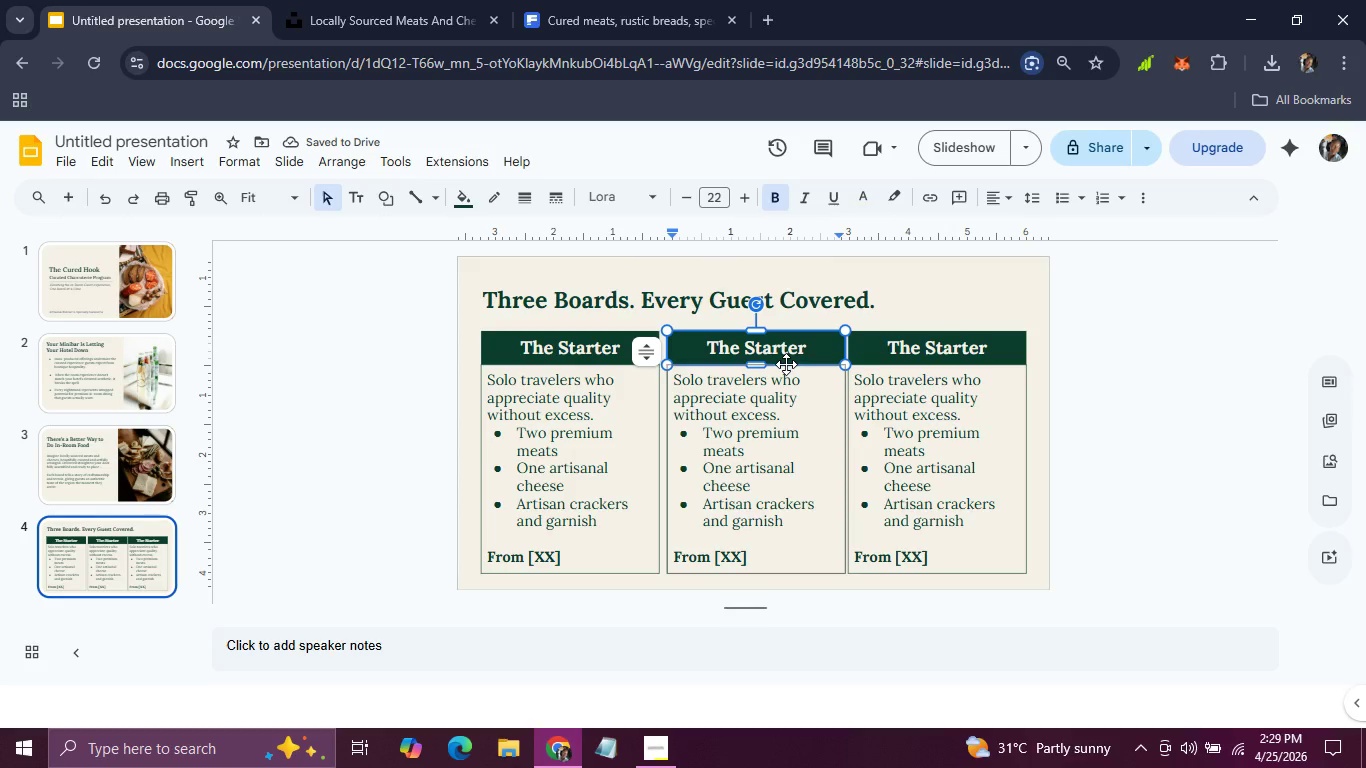 
left_click([786, 365])
 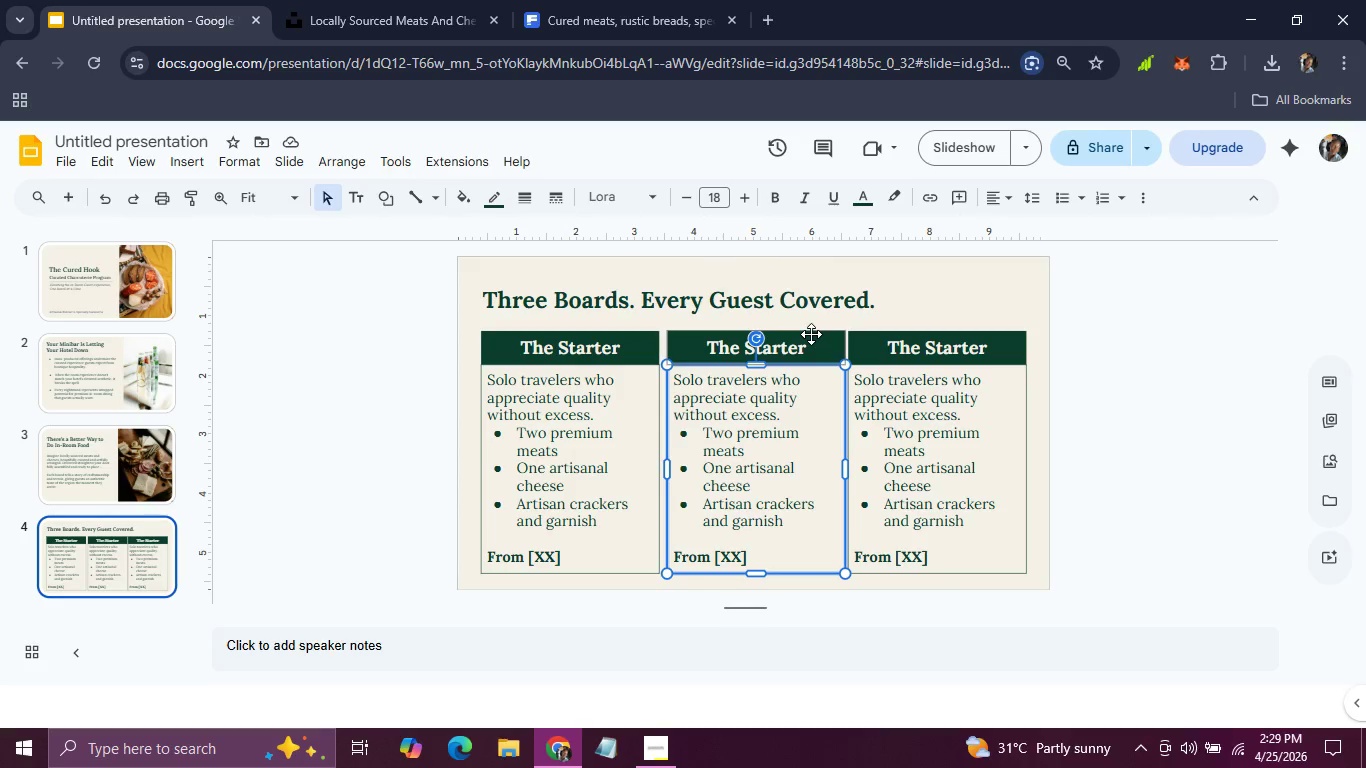 
hold_key(key=ShiftLeft, duration=0.62)
left_click([811, 334])
 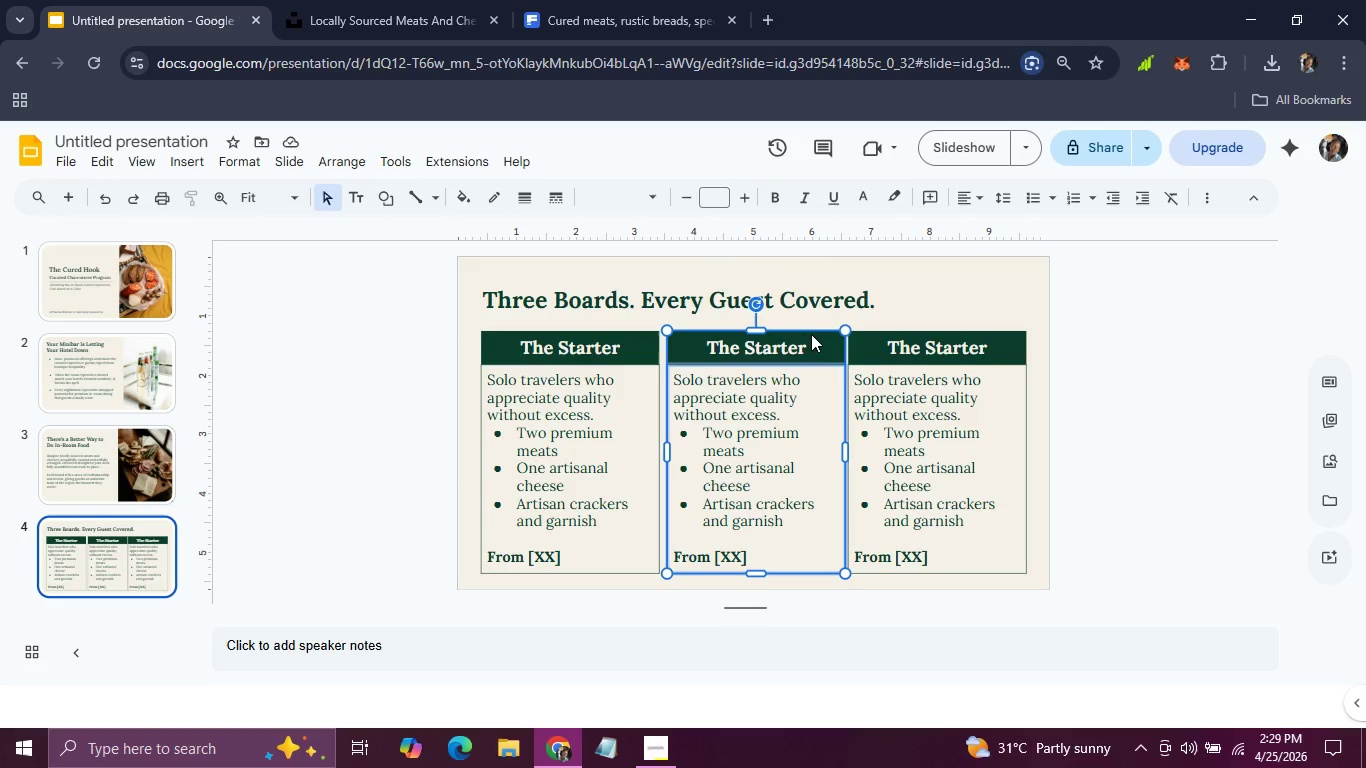 
key(ArrowLeft)
 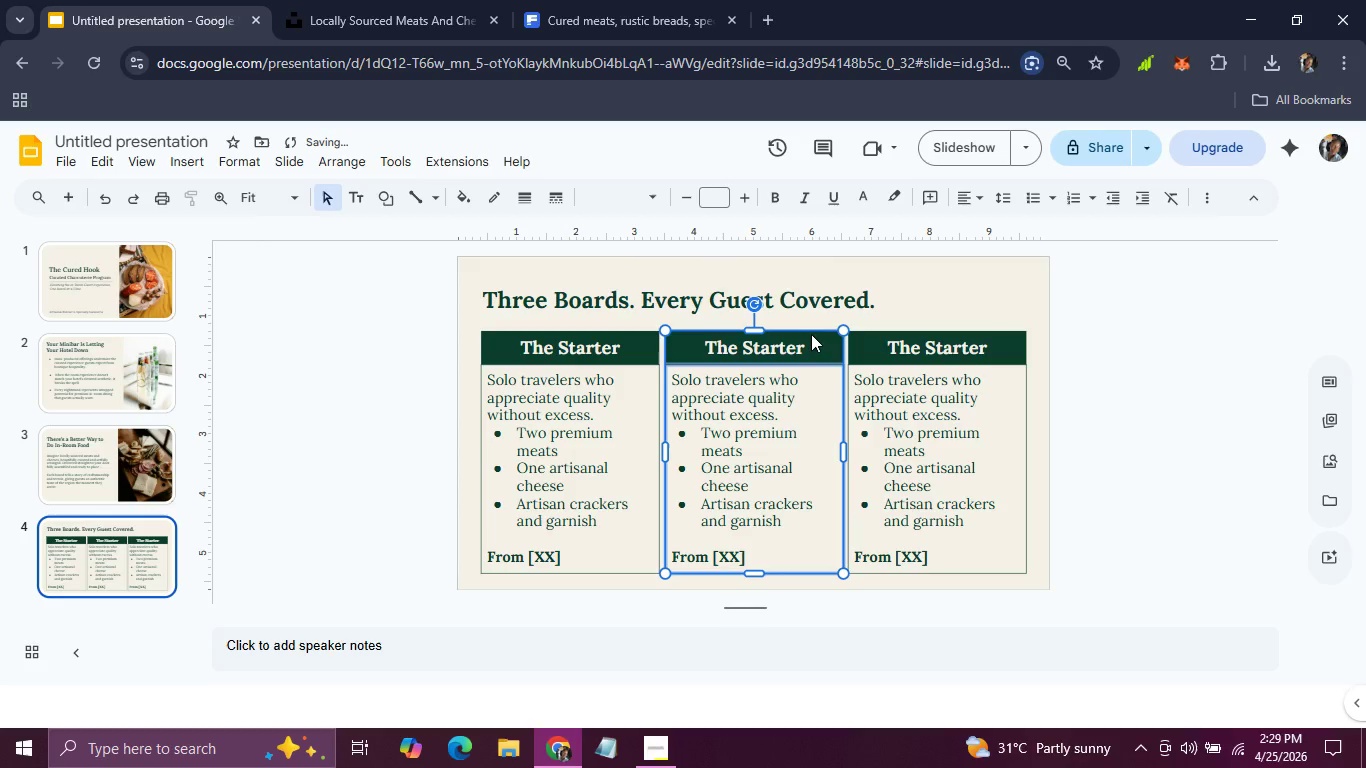 
key(ArrowLeft)
 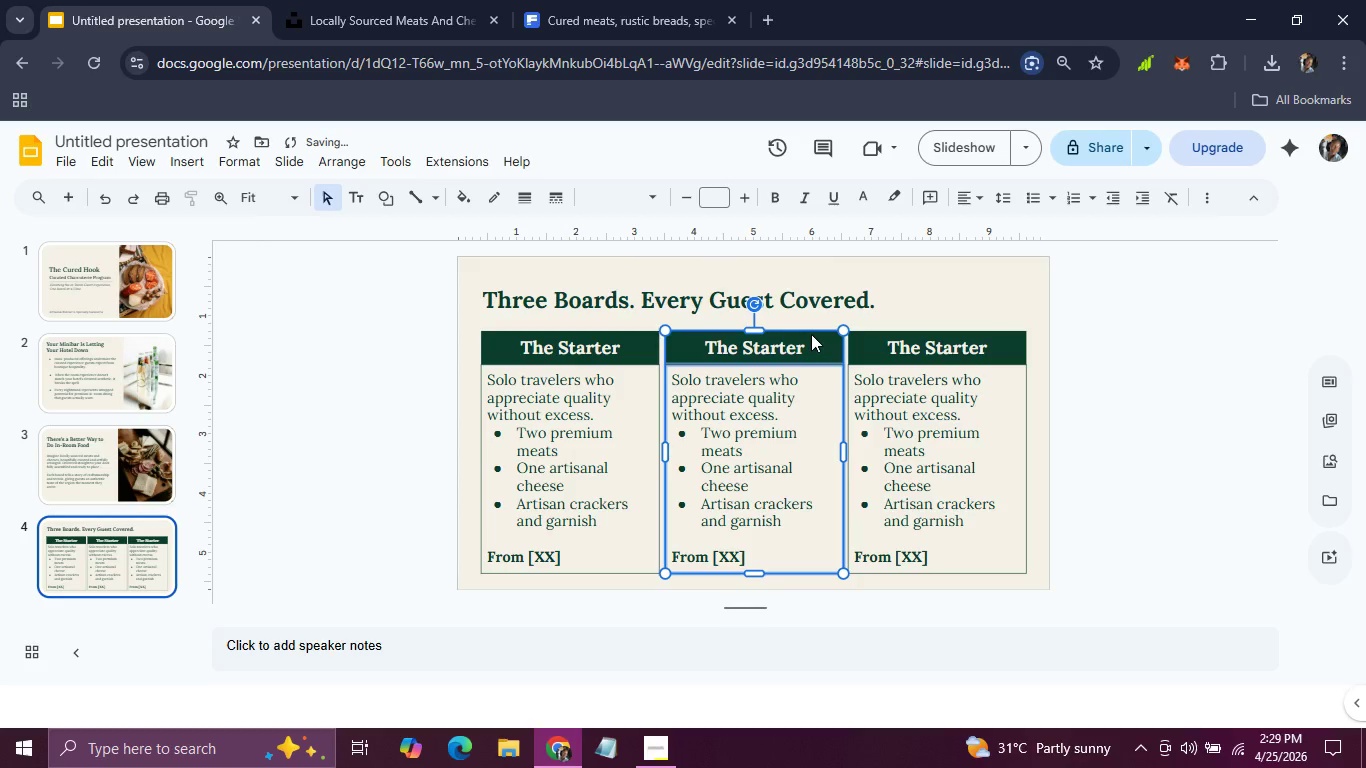 
key(ArrowLeft)
 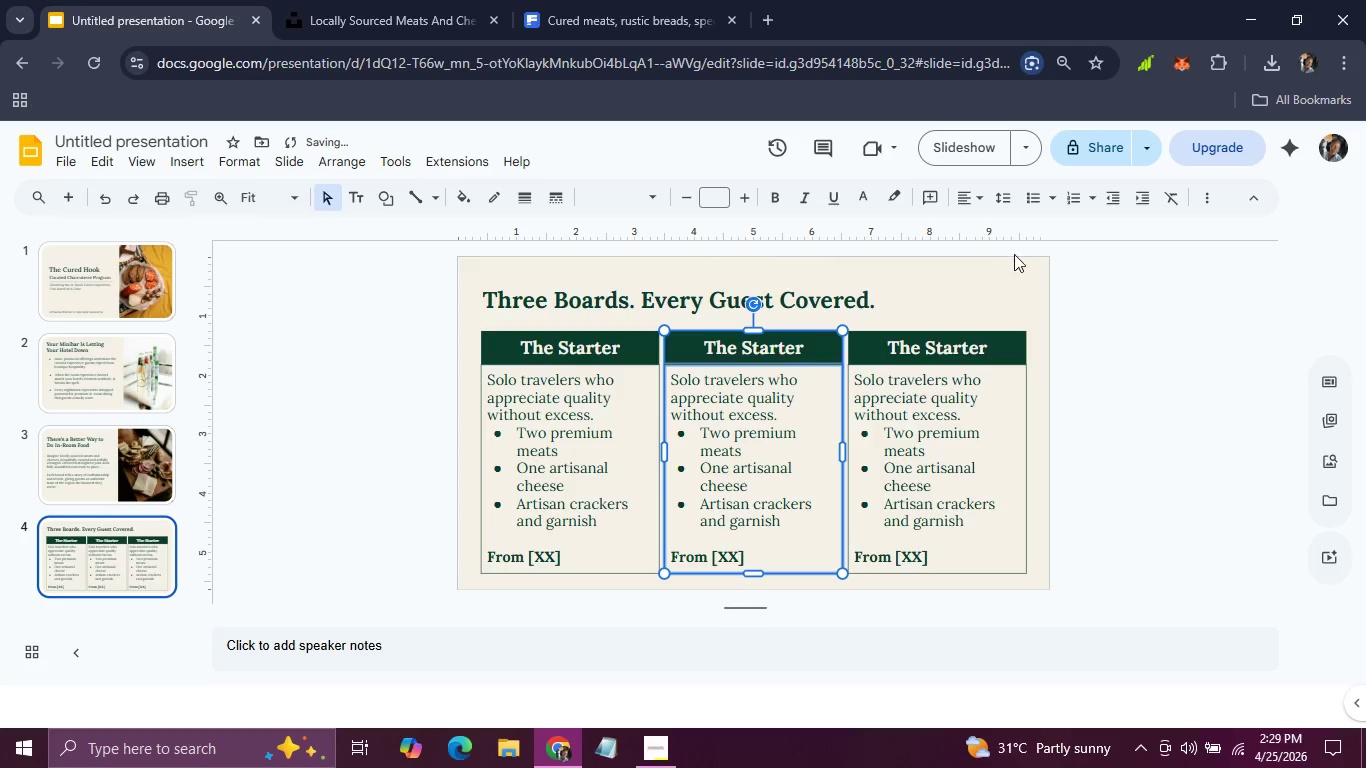 
left_click([1015, 253])
 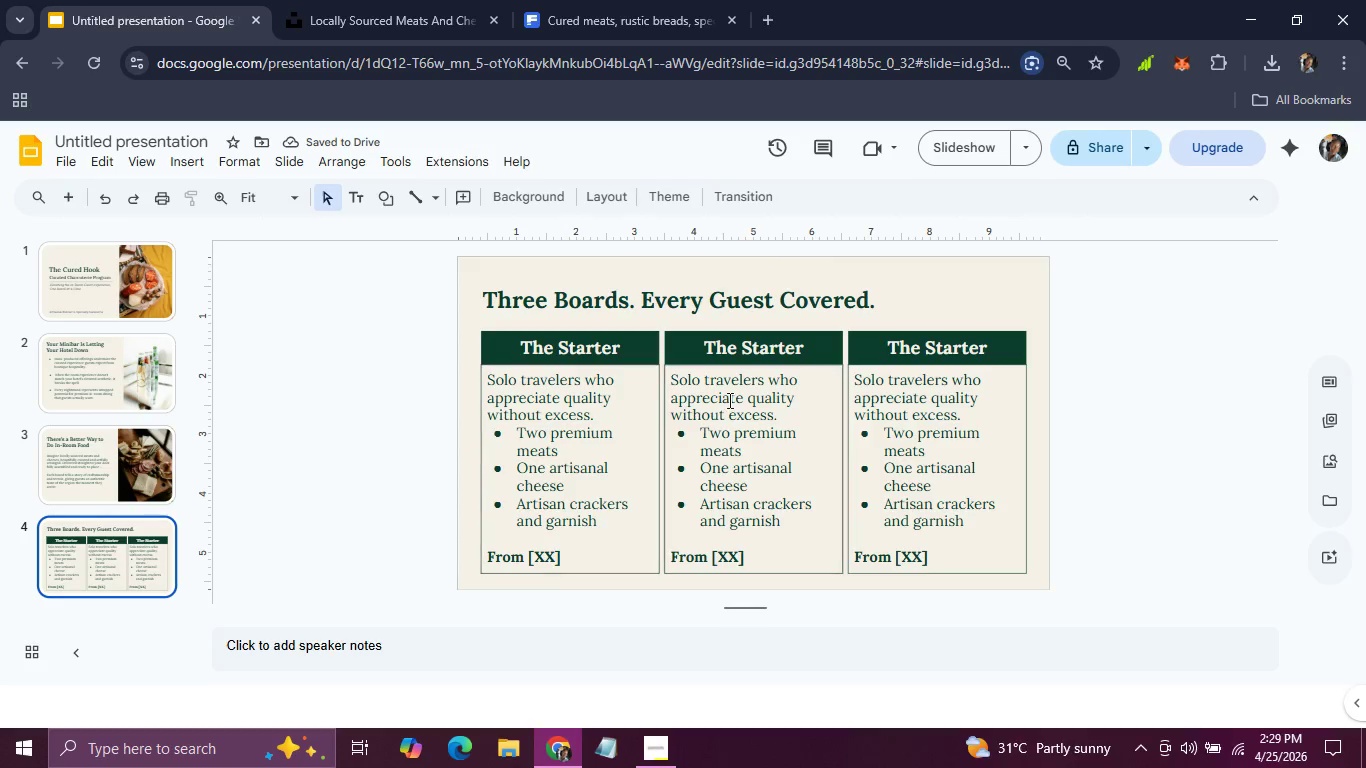 
wait(5.11)
 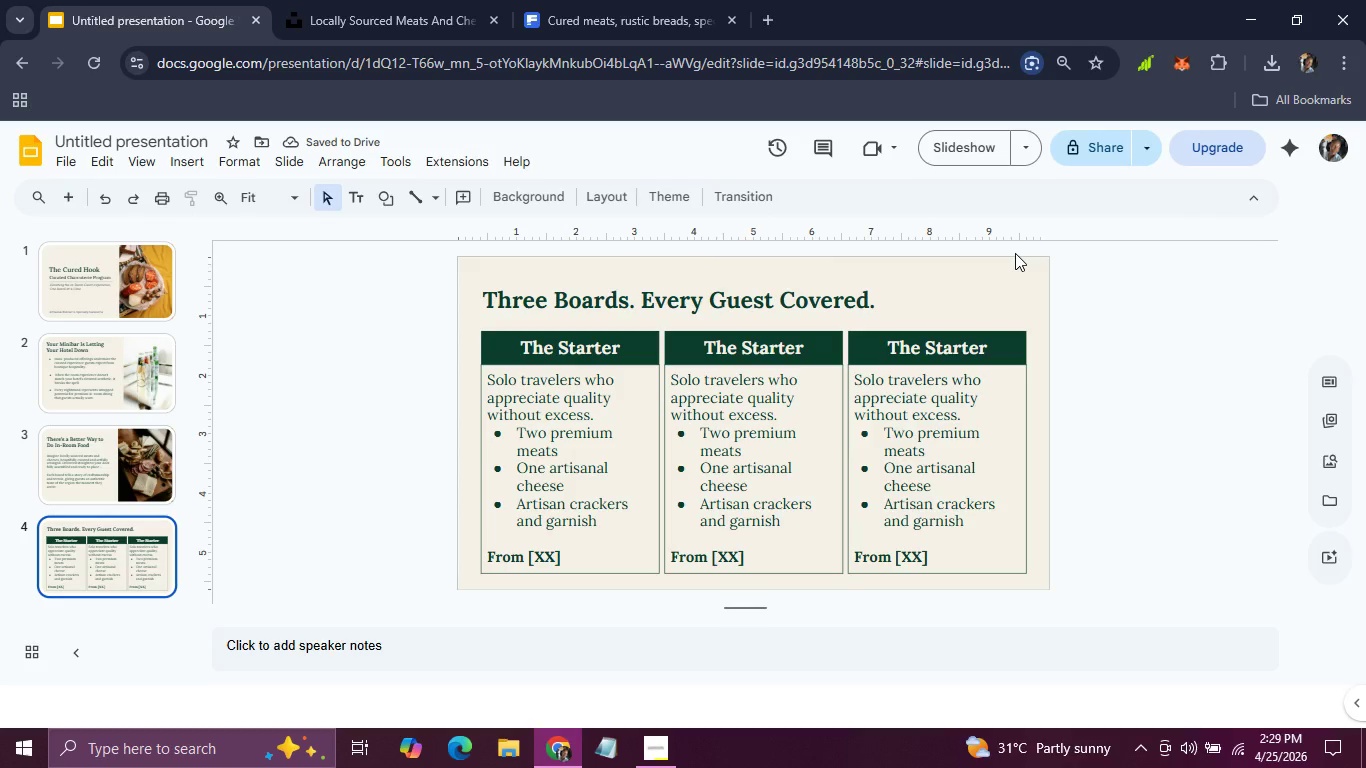 
left_click([789, 353])
 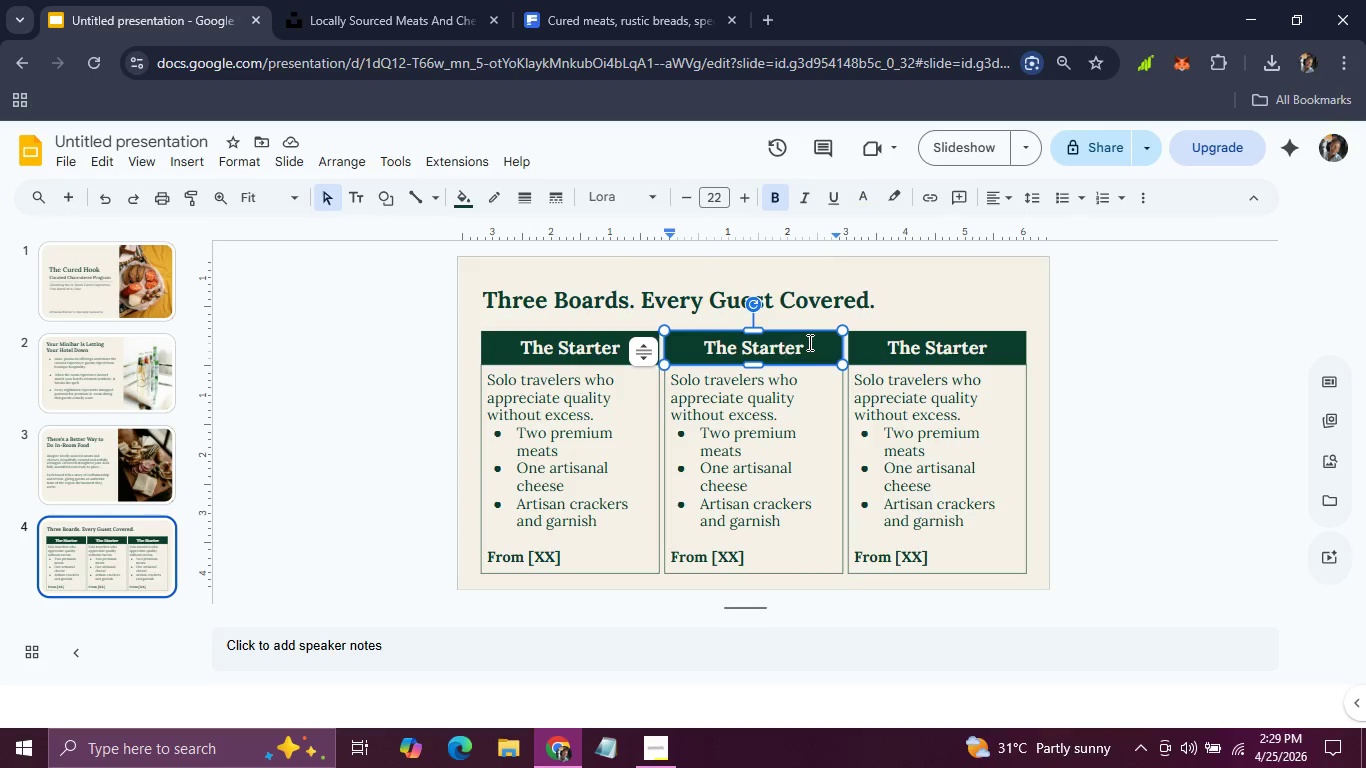 
left_click([808, 342])
 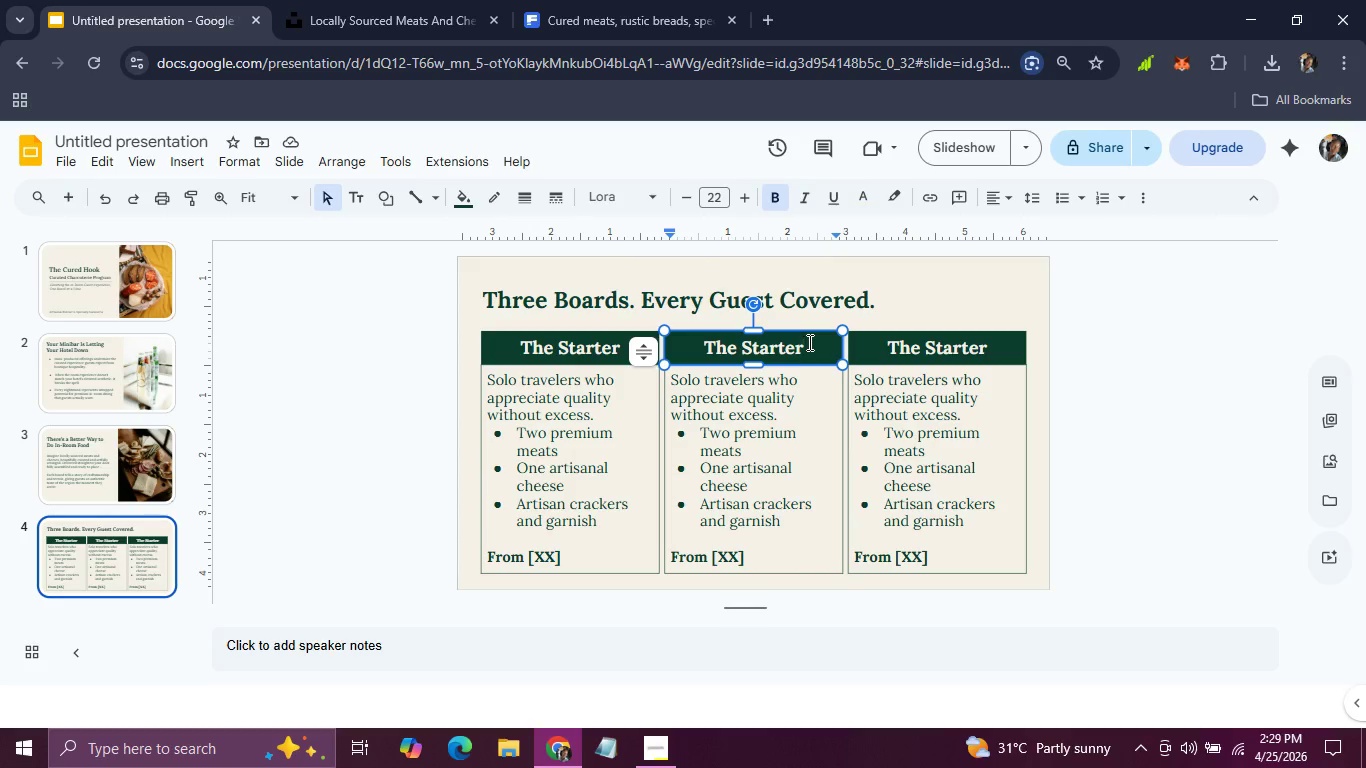 
key(Backspace)
key(Backspace)
key(Backspace)
key(Backspace)
key(Backspace)
key(Backspace)
key(Backspace)
type(Artisan)
 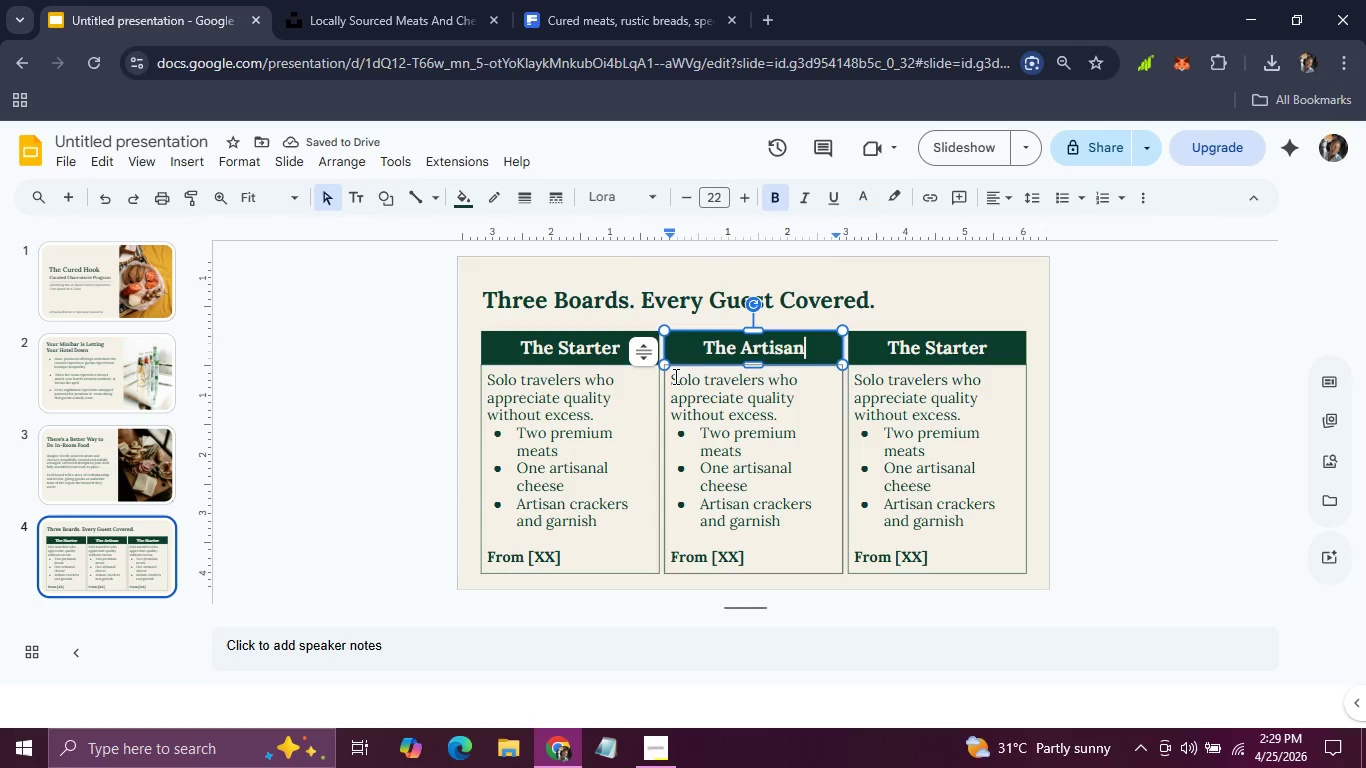 
left_click_drag(start_coordinate=[674, 376], to_coordinate=[783, 414])
 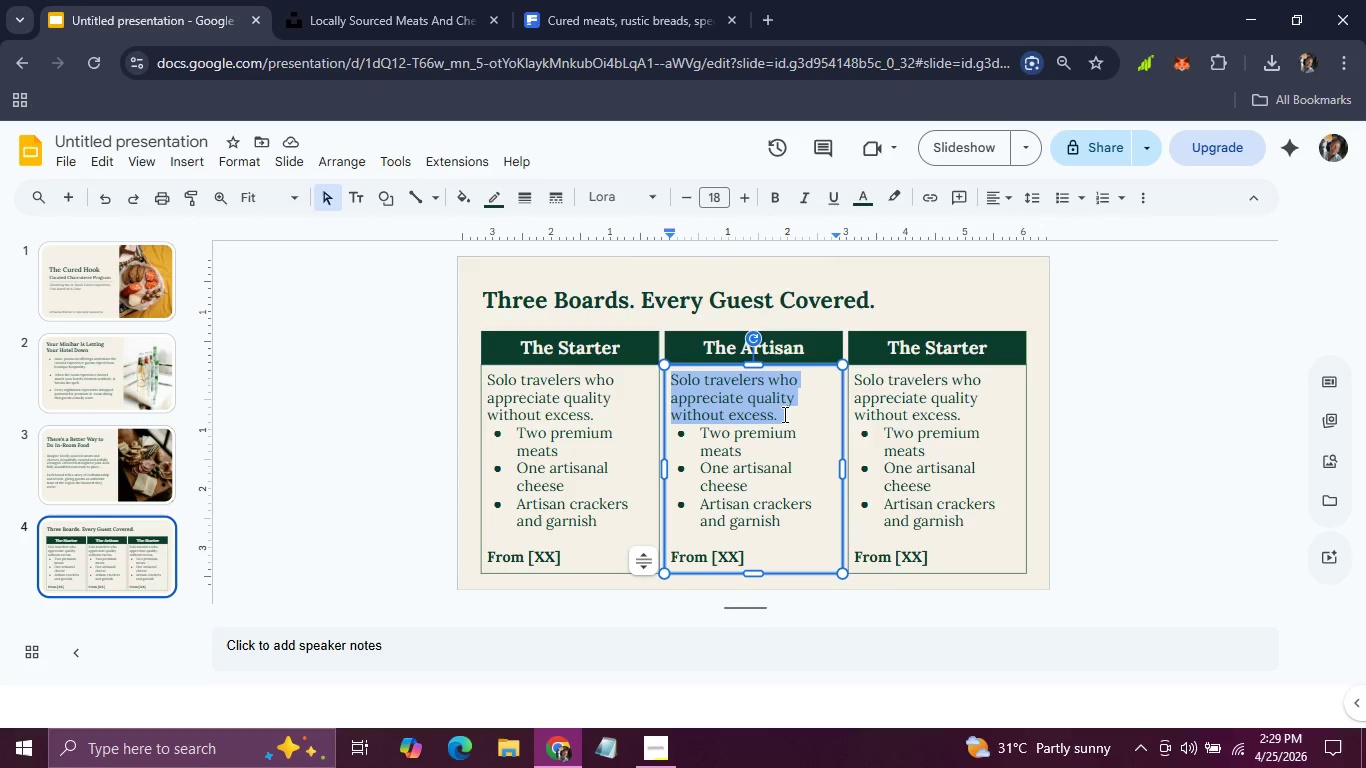 
type(Couples and business guests seeking a refine experience.)
 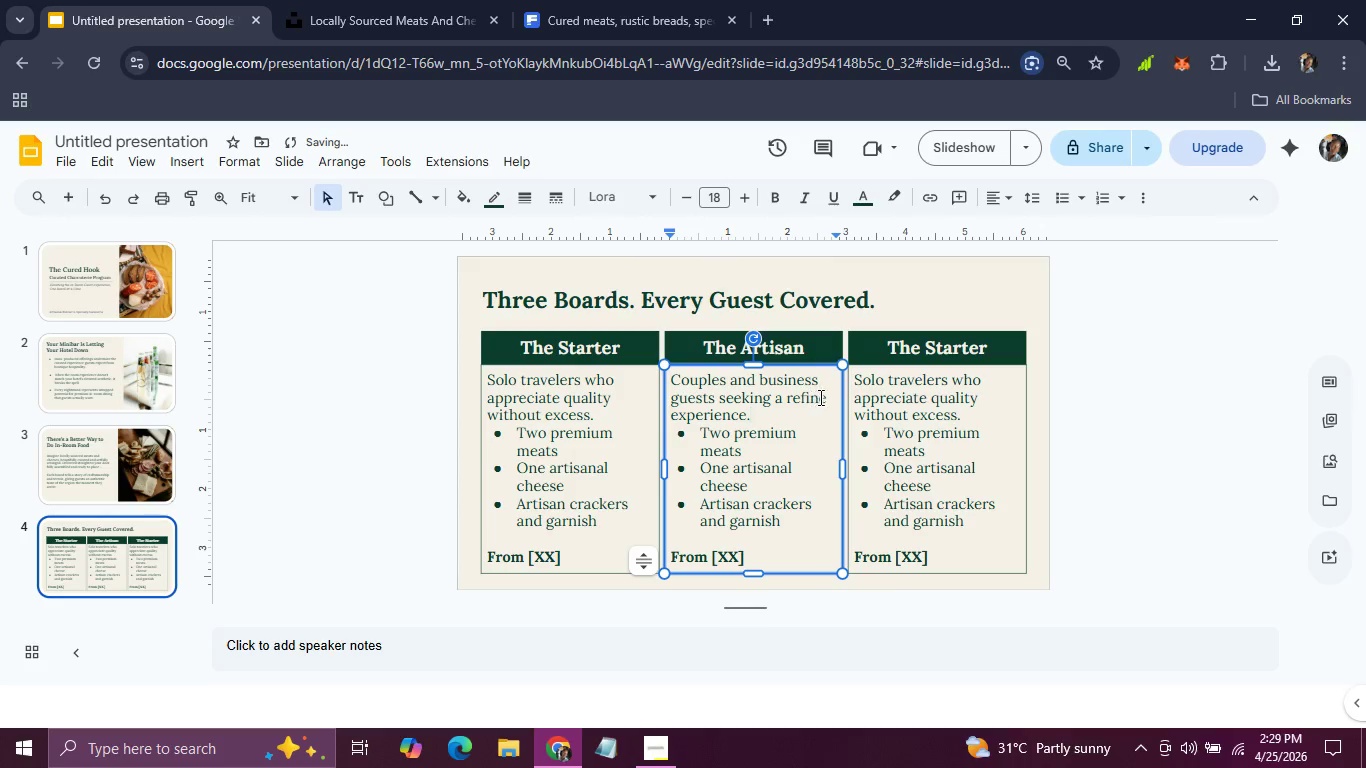 
left_click([825, 397])
 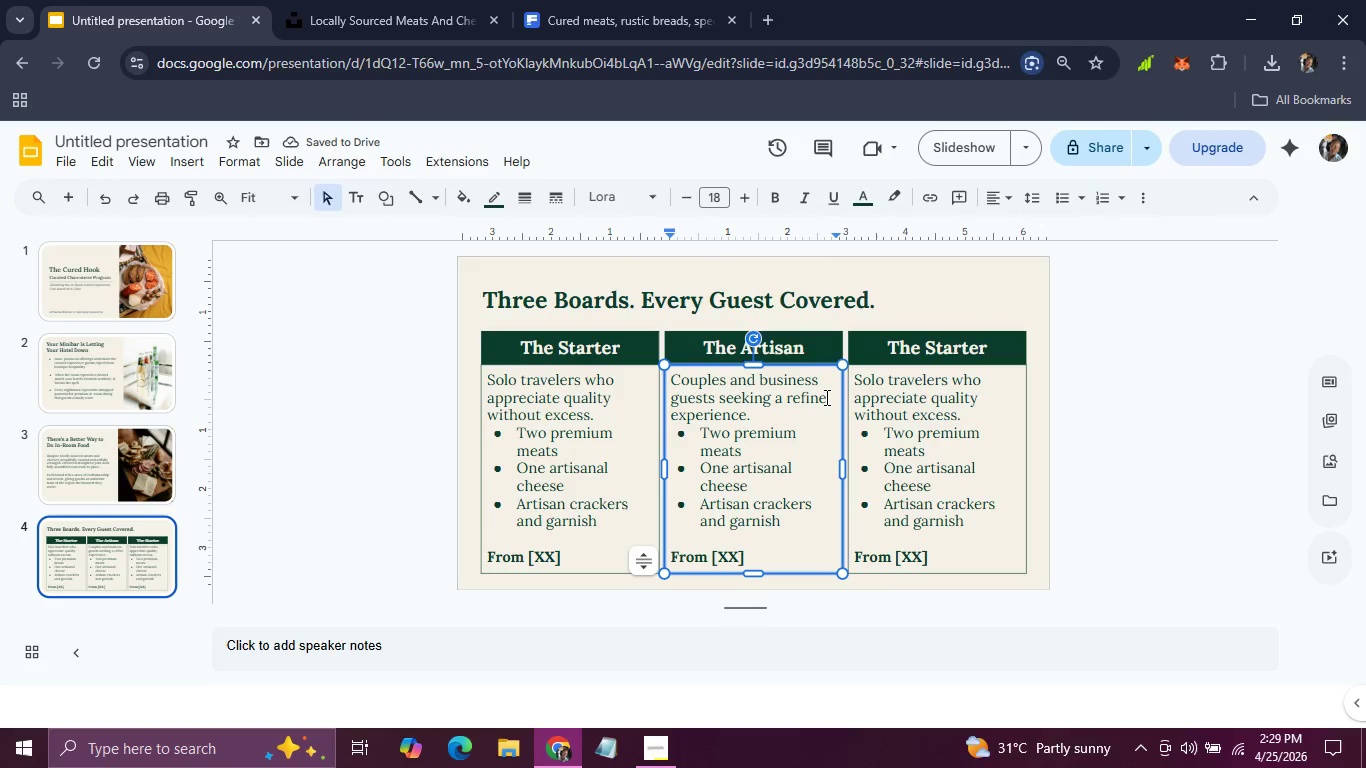 
key(D)
 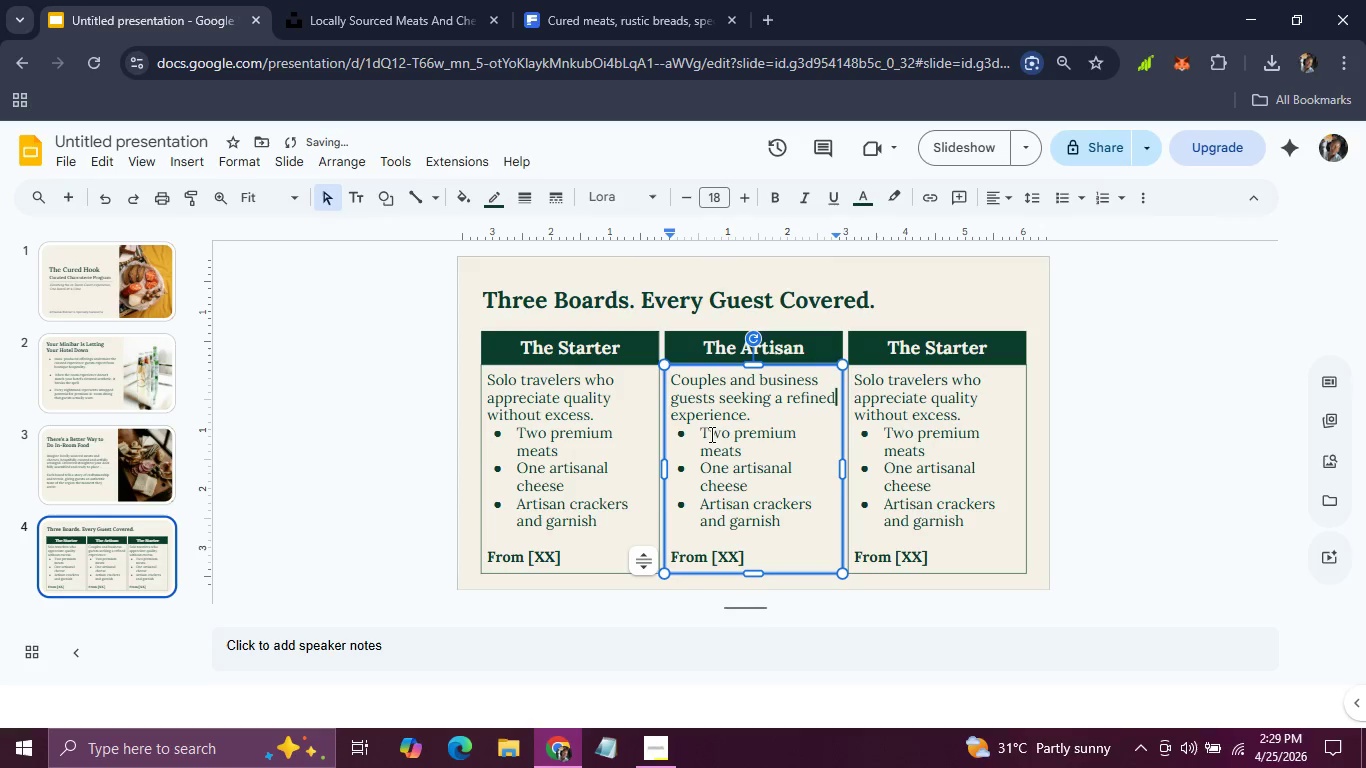 
left_click([699, 433])
 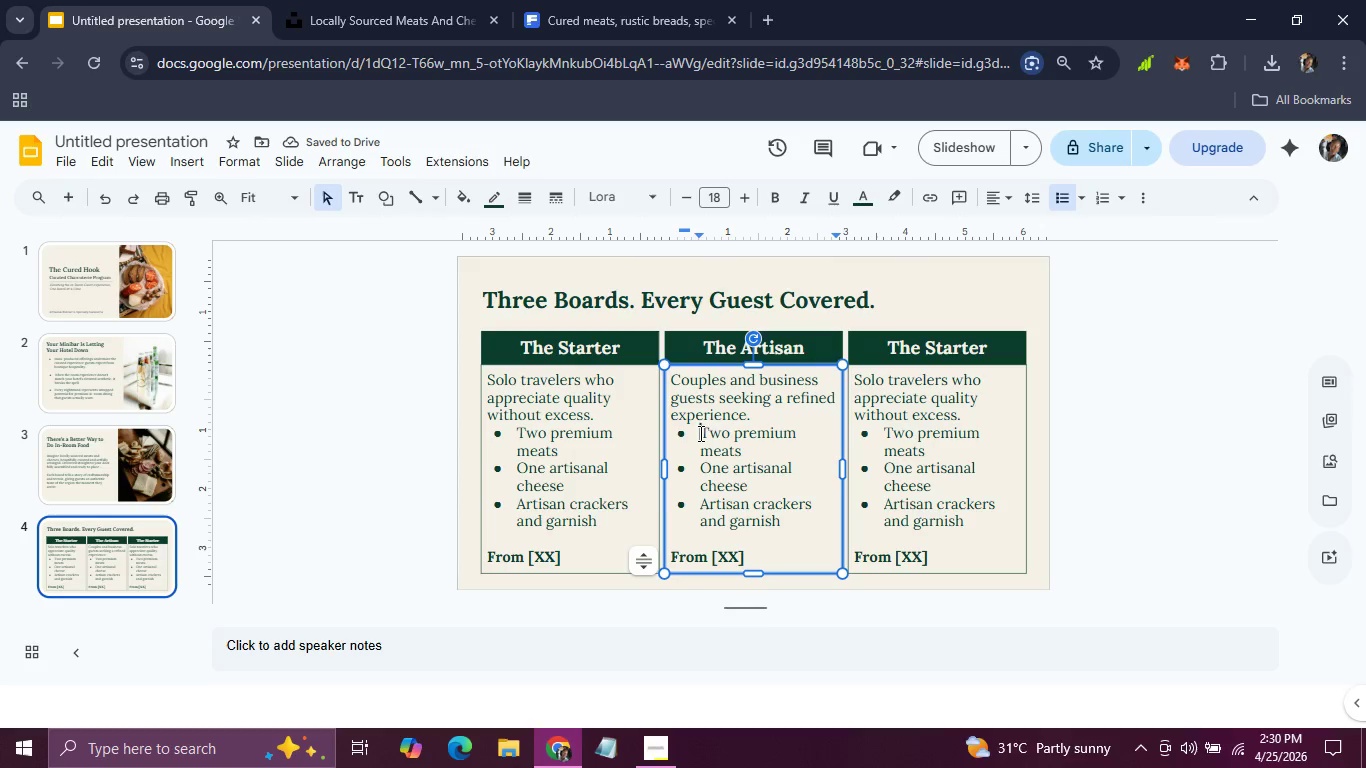 
left_click_drag(start_coordinate=[699, 433], to_coordinate=[748, 448])
 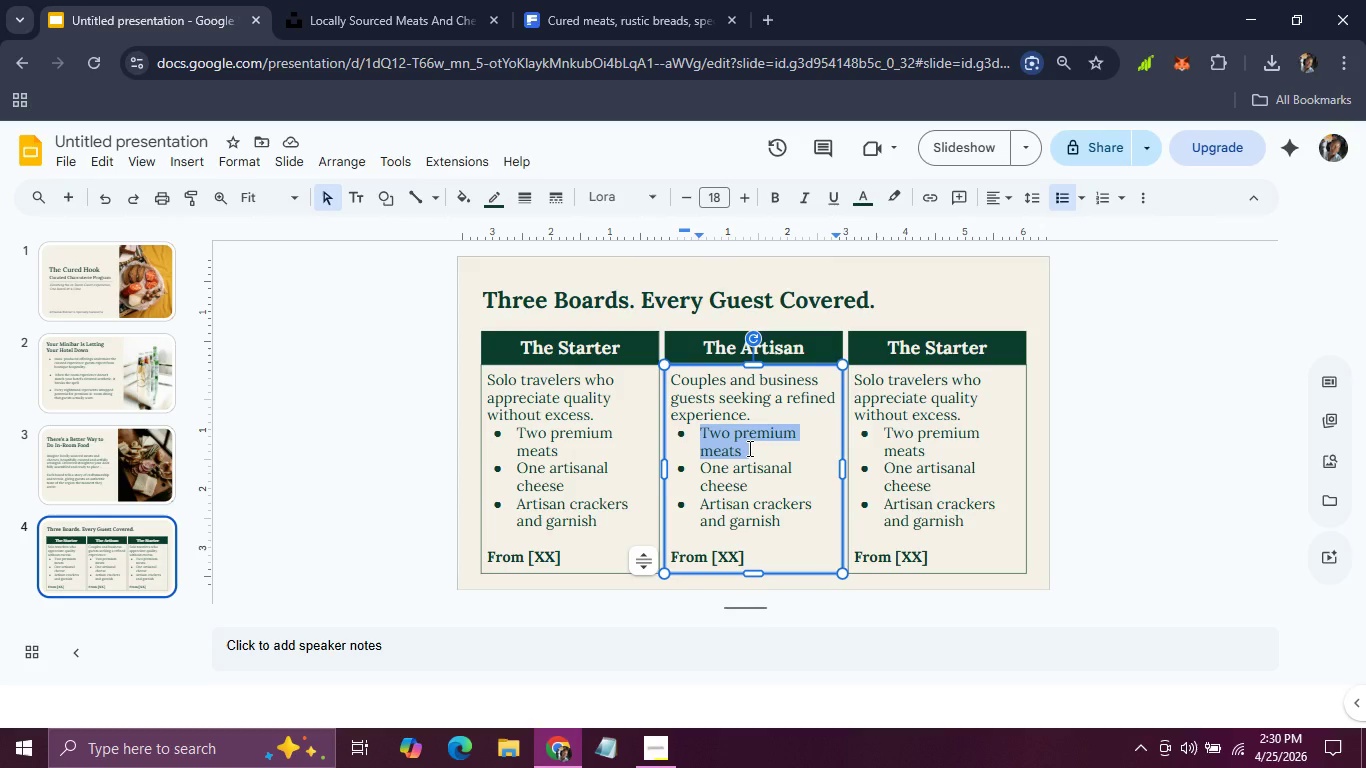 
type(Four curated selections)
 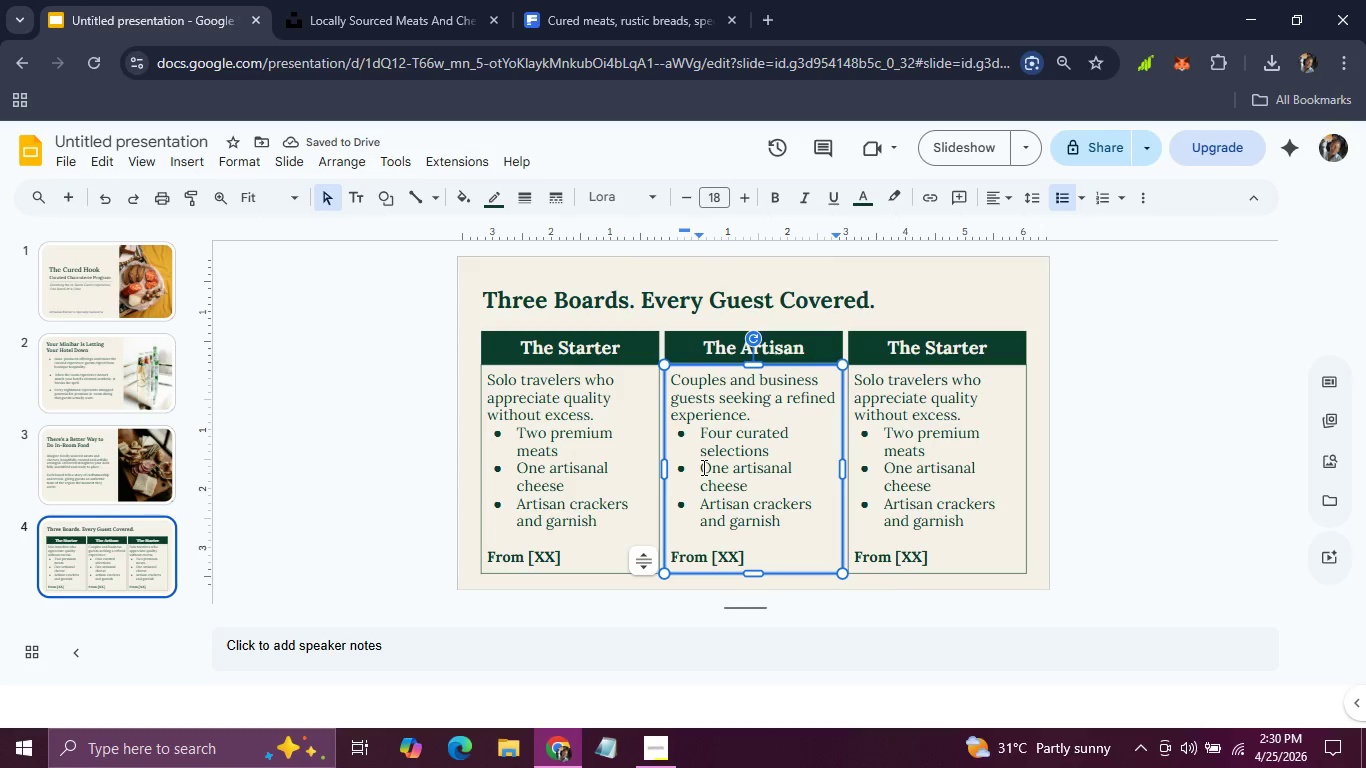 
left_click_drag(start_coordinate=[702, 467], to_coordinate=[751, 481])
 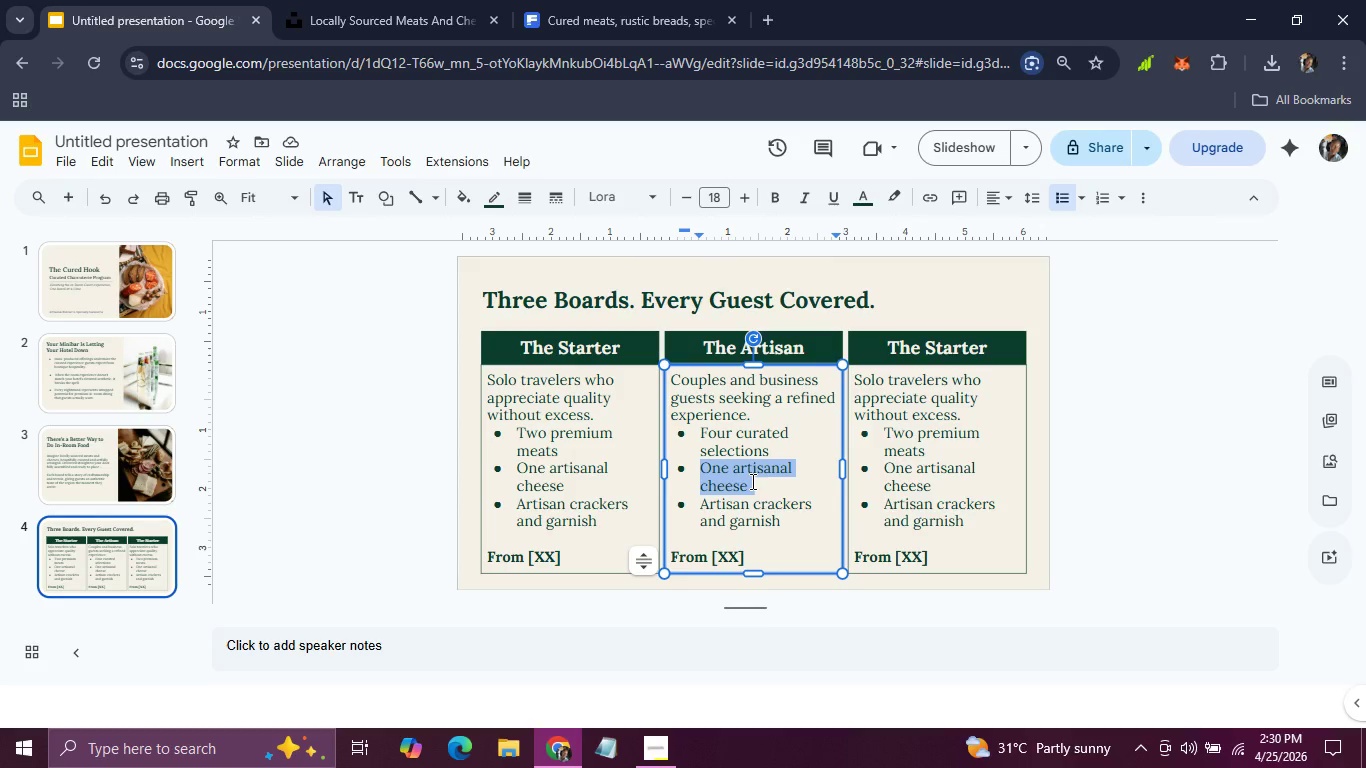 
type(Seasonal garish)
 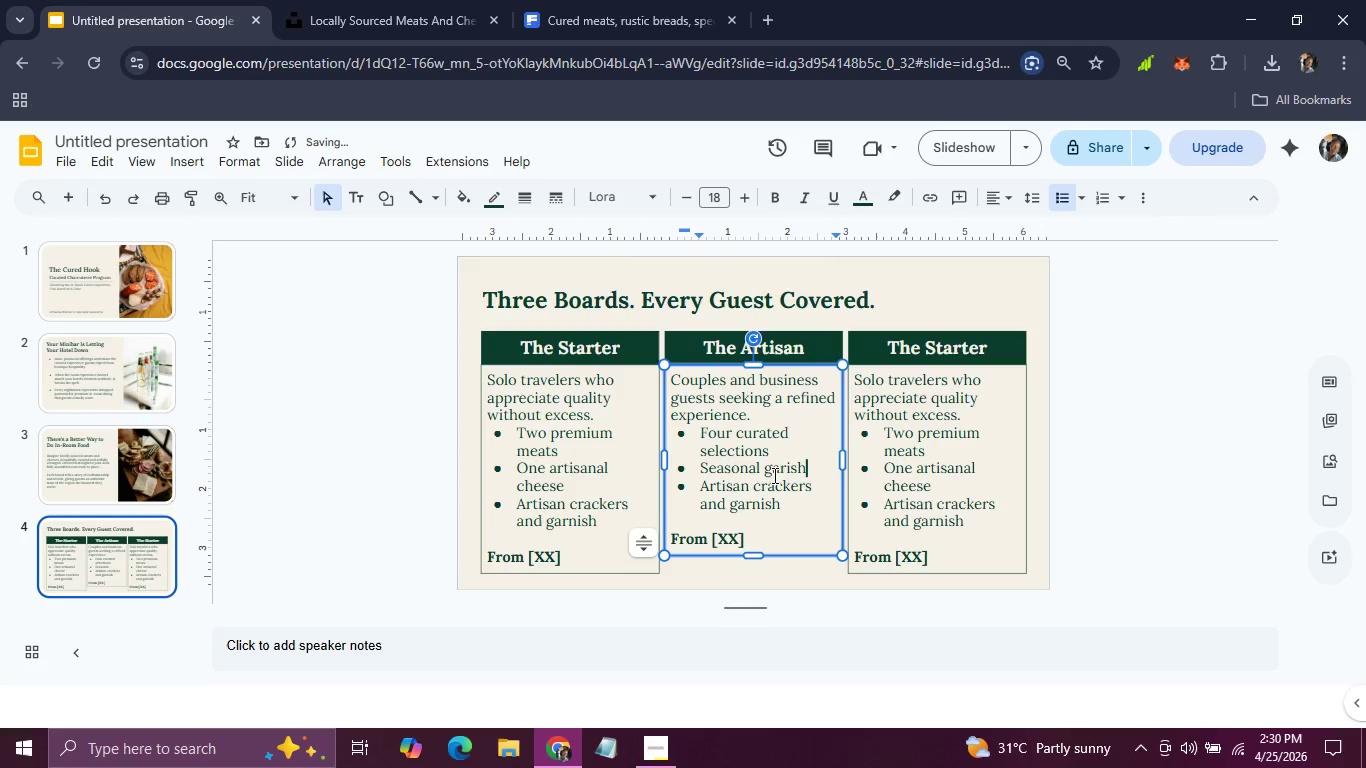 
key(Backspace)
key(Backspace)
key(Backspace)
type(nish)
 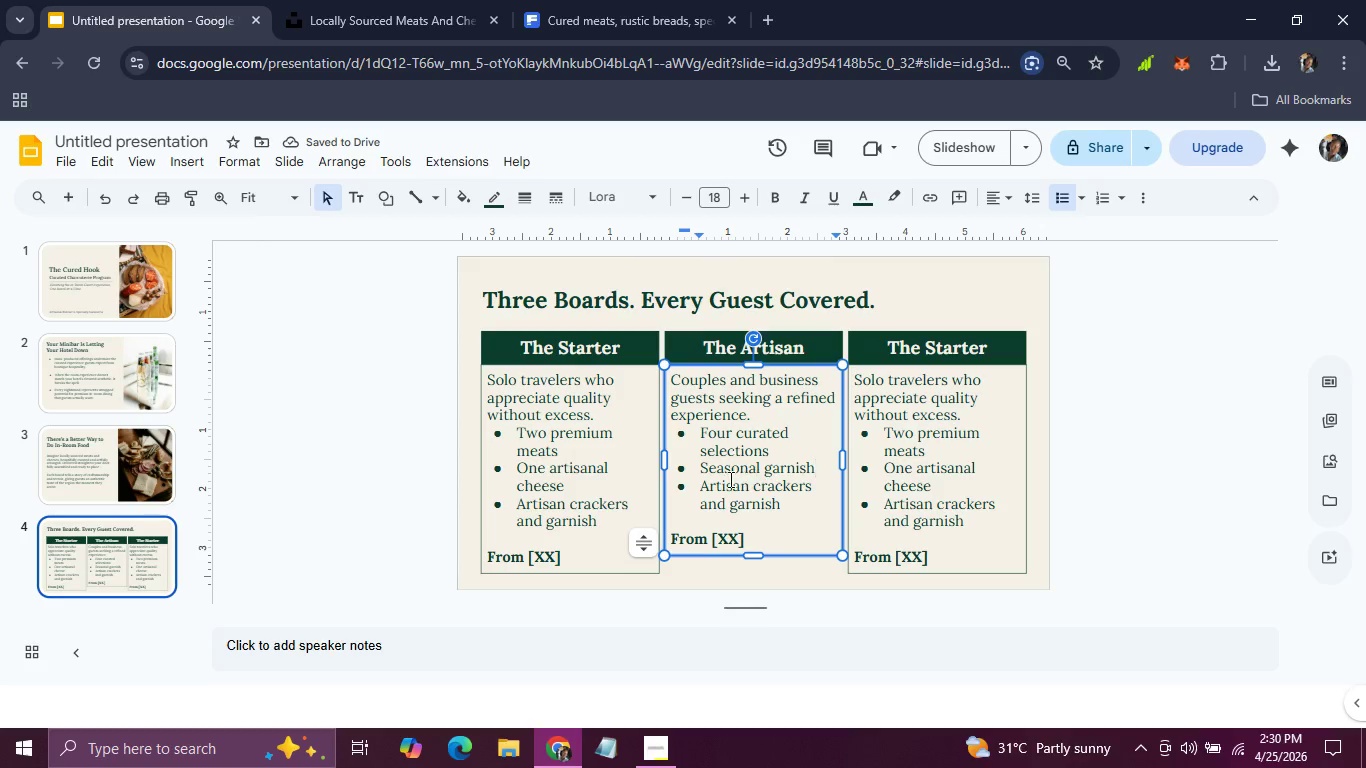 
left_click_drag(start_coordinate=[702, 491], to_coordinate=[782, 500])
 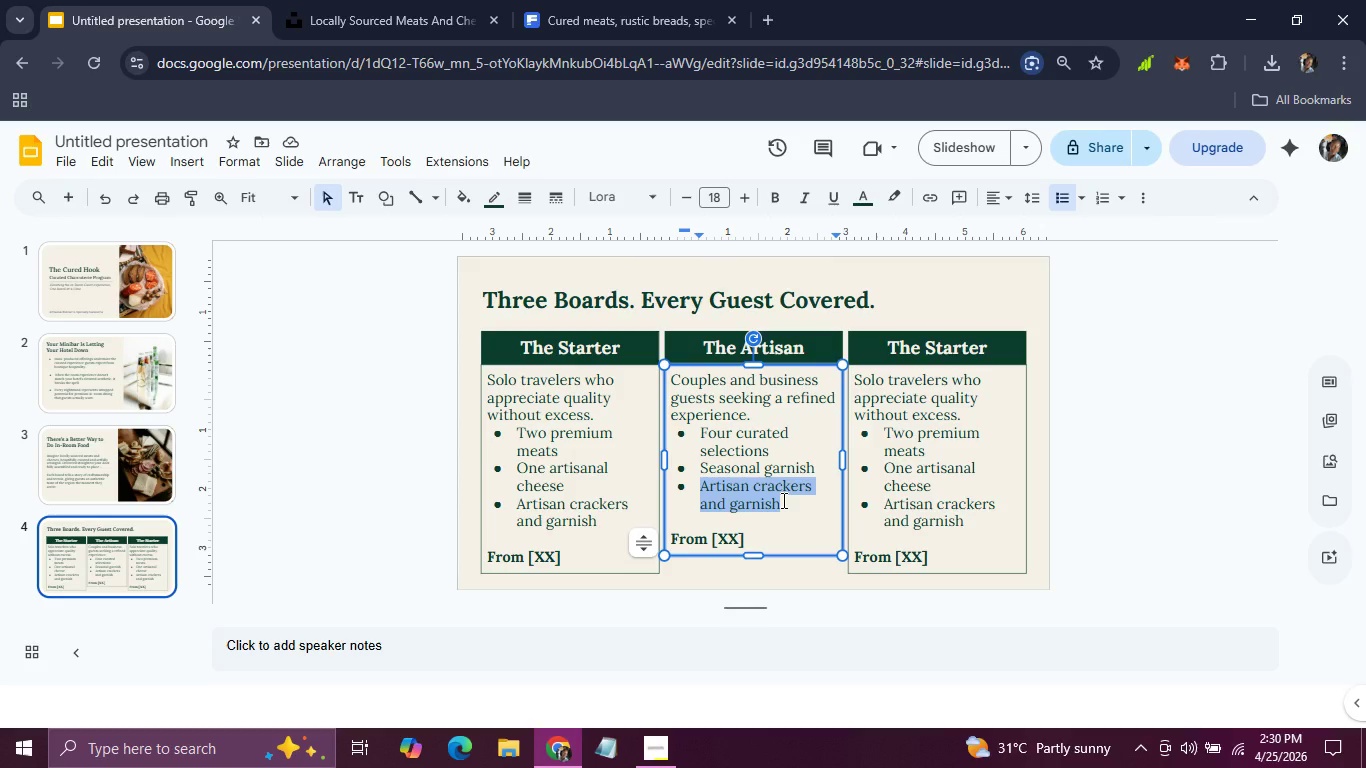 
type(House-made mustardand)
key(Backspace)
key(Backspace)
key(Backspace)
type( & honey)
 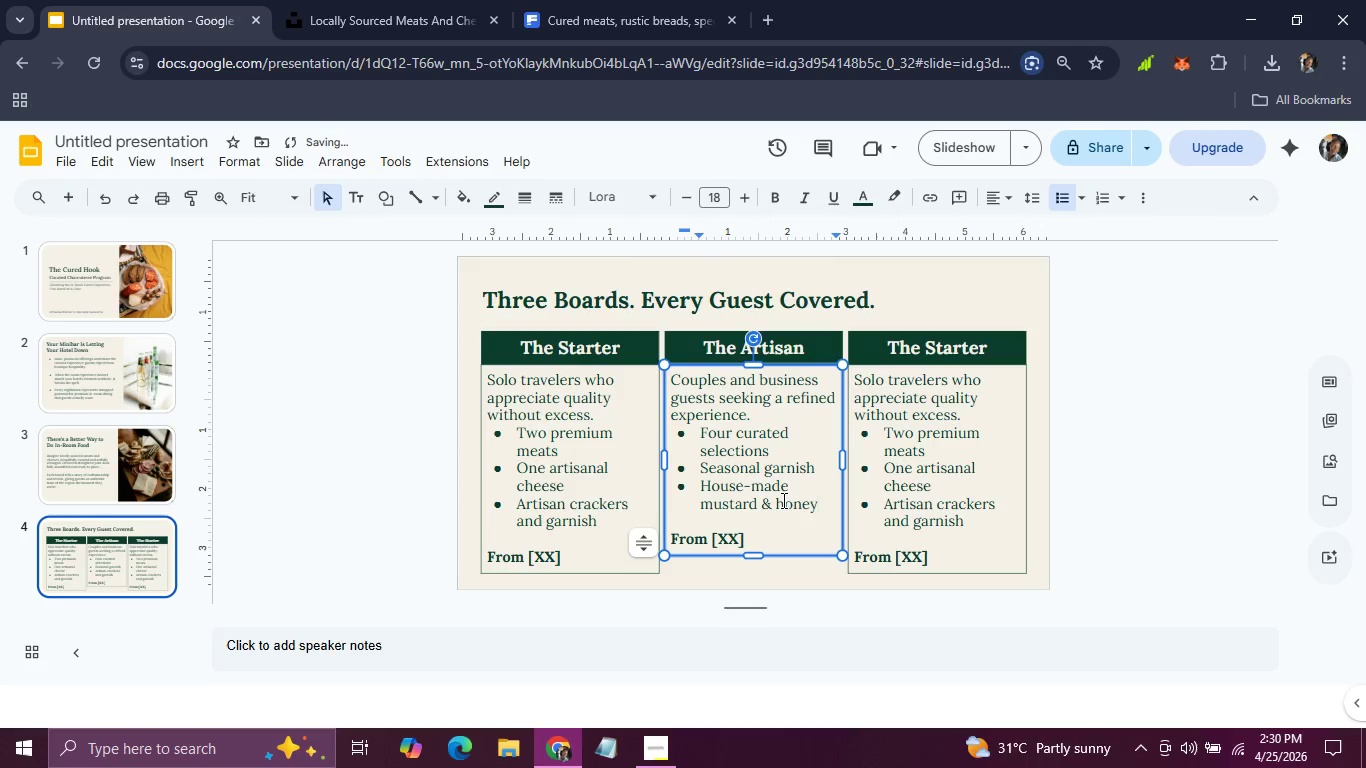 
left_click([818, 499])
 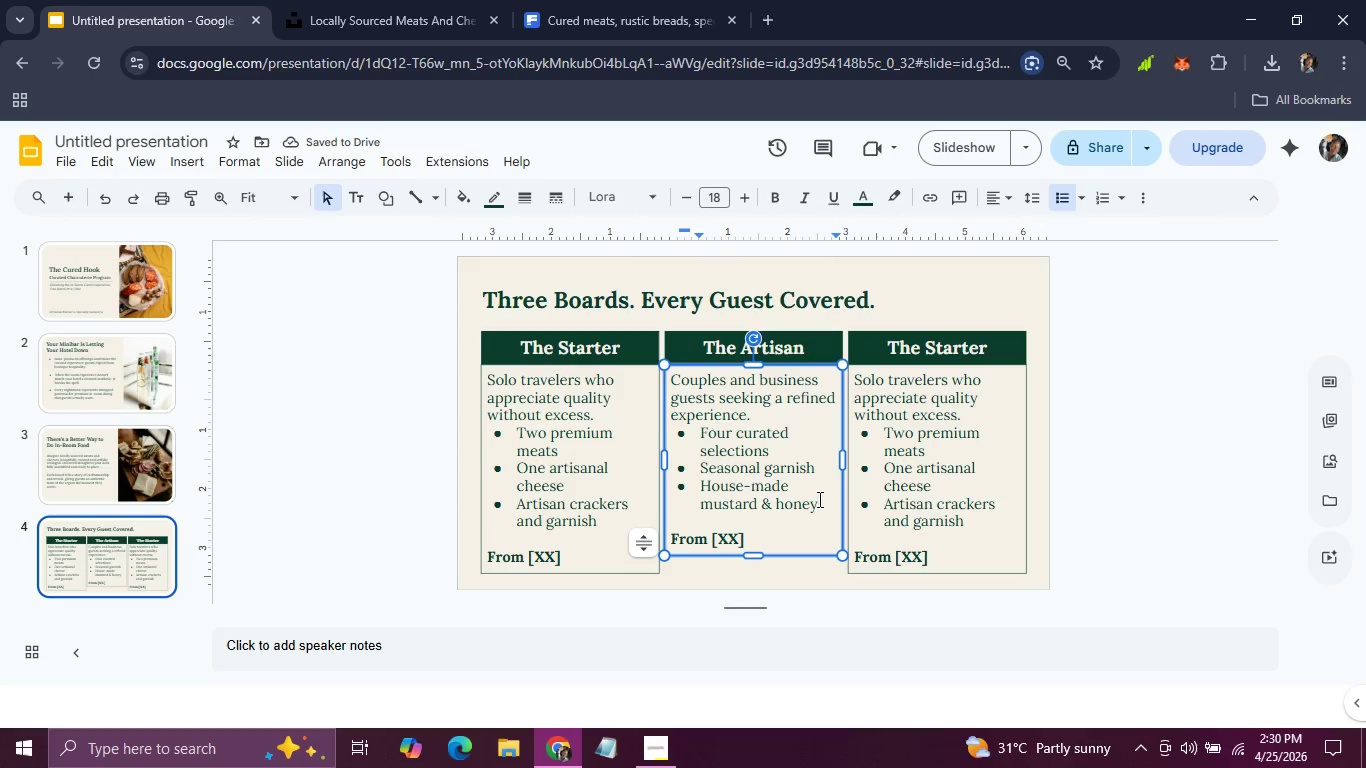 
key(Enter)
 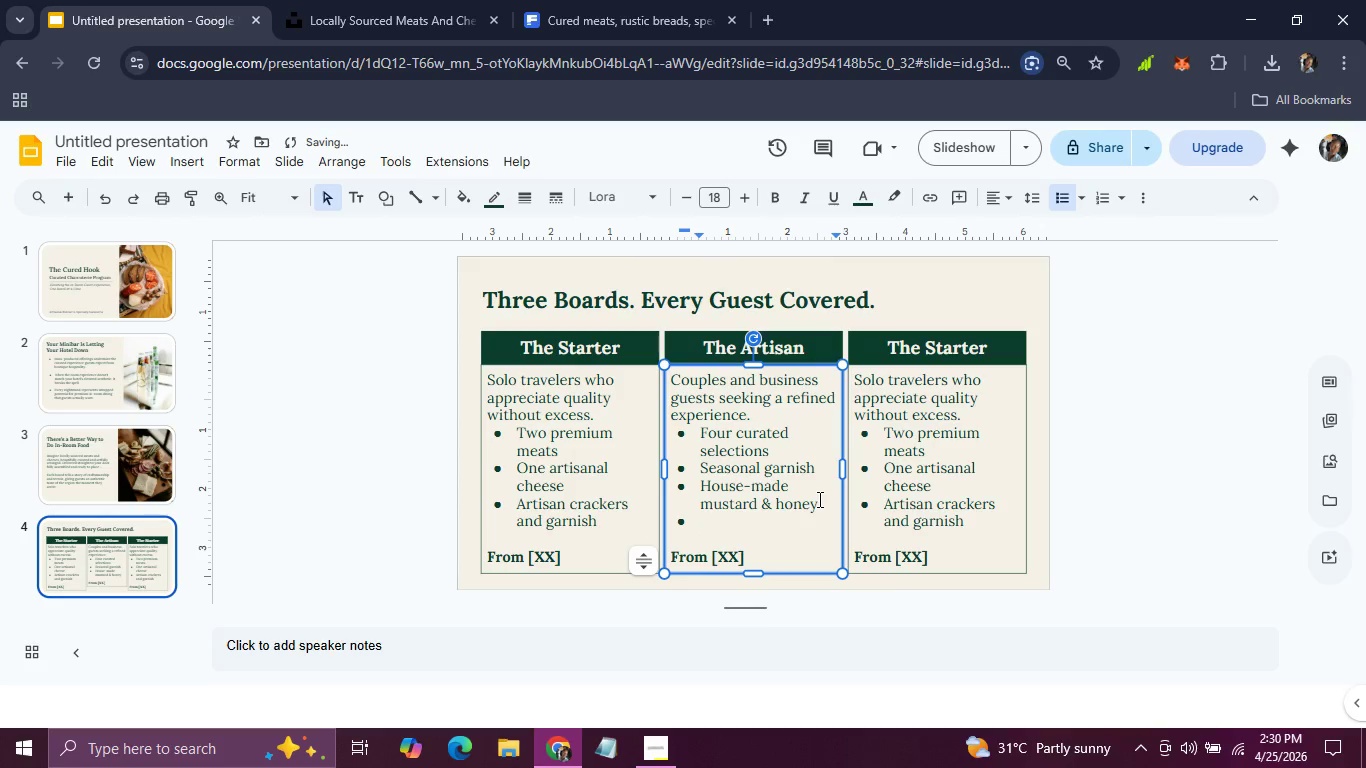 
key(Backspace)
 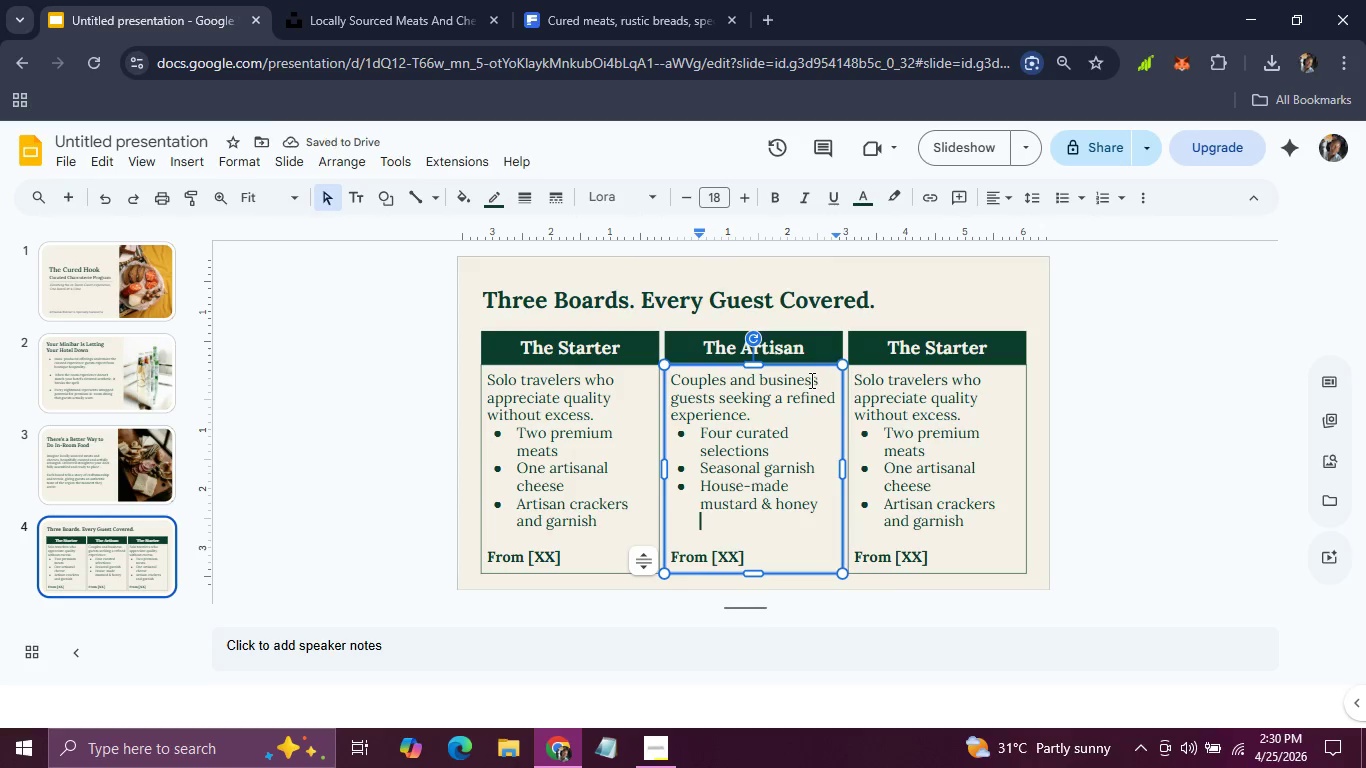 
left_click([708, 399])
 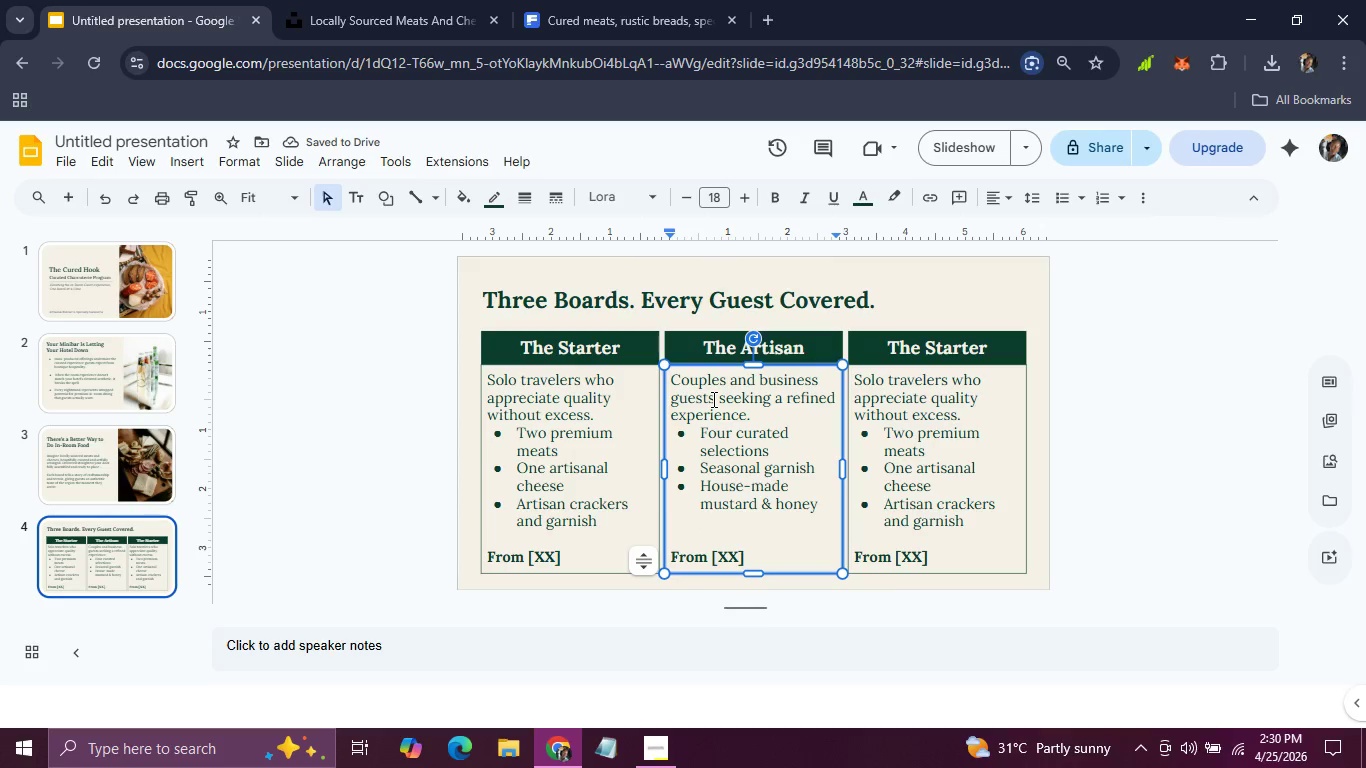 
left_click_drag(start_coordinate=[712, 399], to_coordinate=[671, 379])
 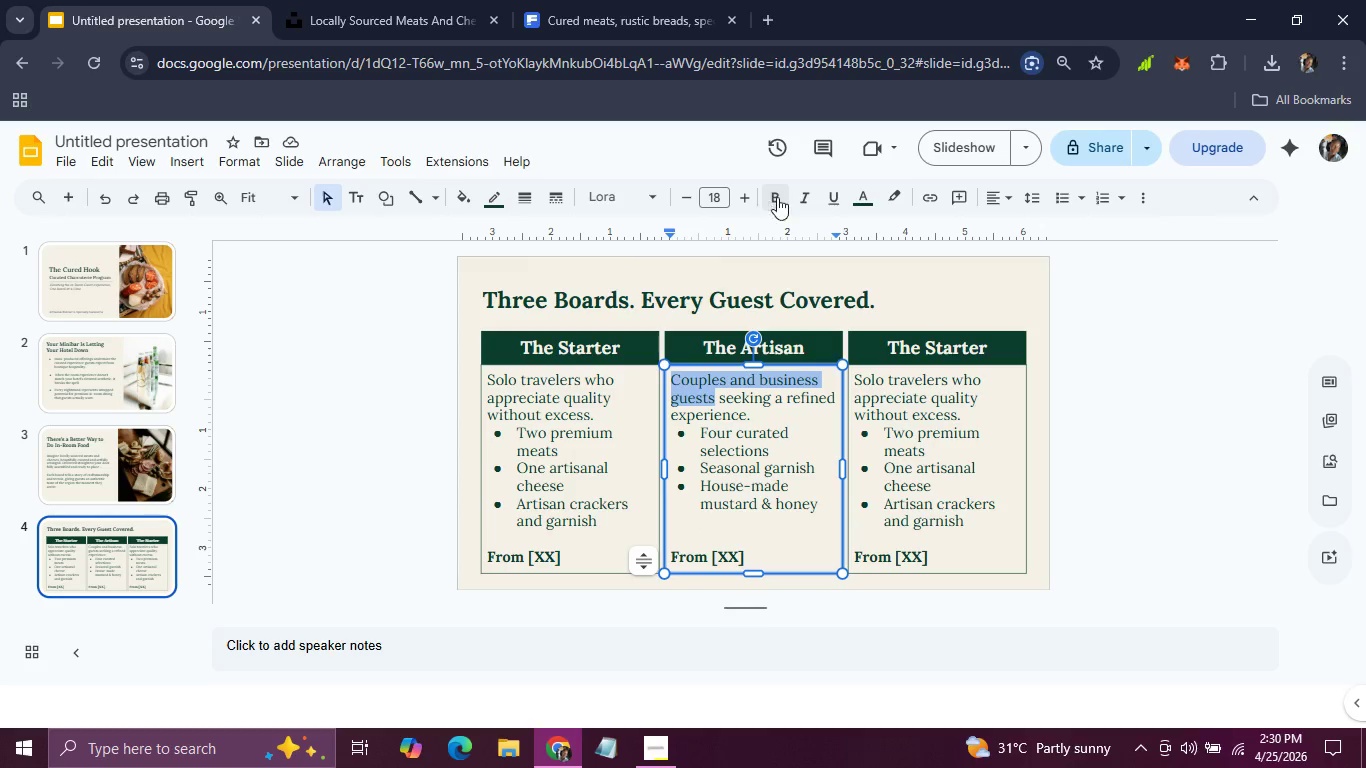 
left_click([779, 197])
 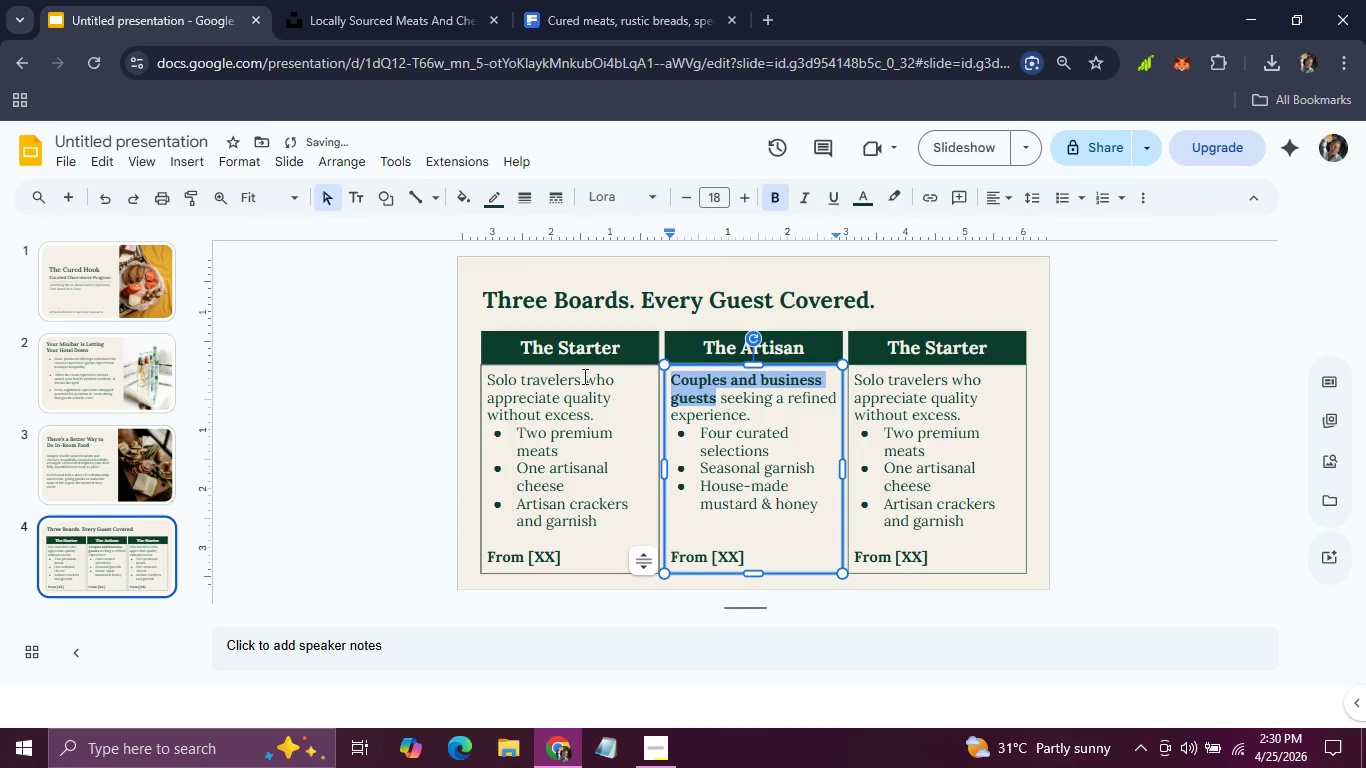 
left_click([578, 378])
 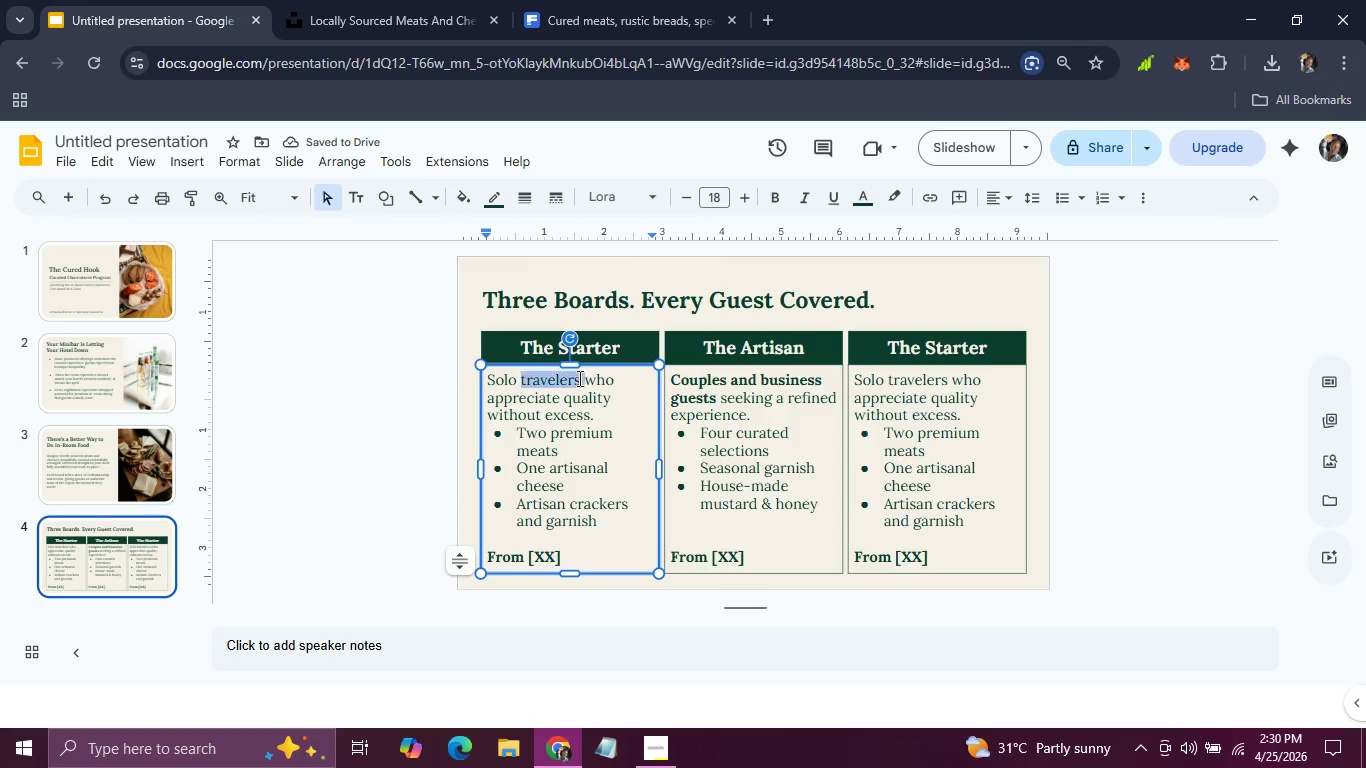 
left_click_drag(start_coordinate=[578, 378], to_coordinate=[482, 378])
 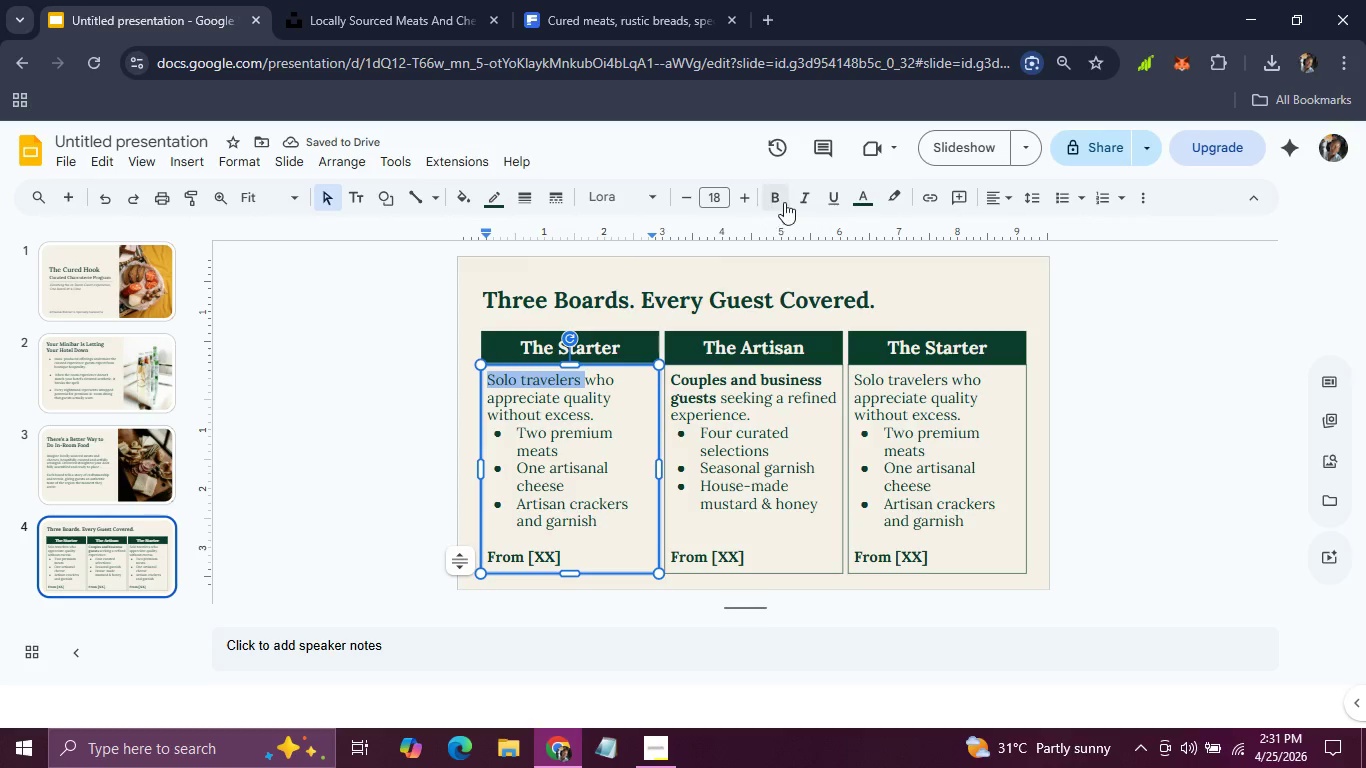 
left_click([784, 202])
 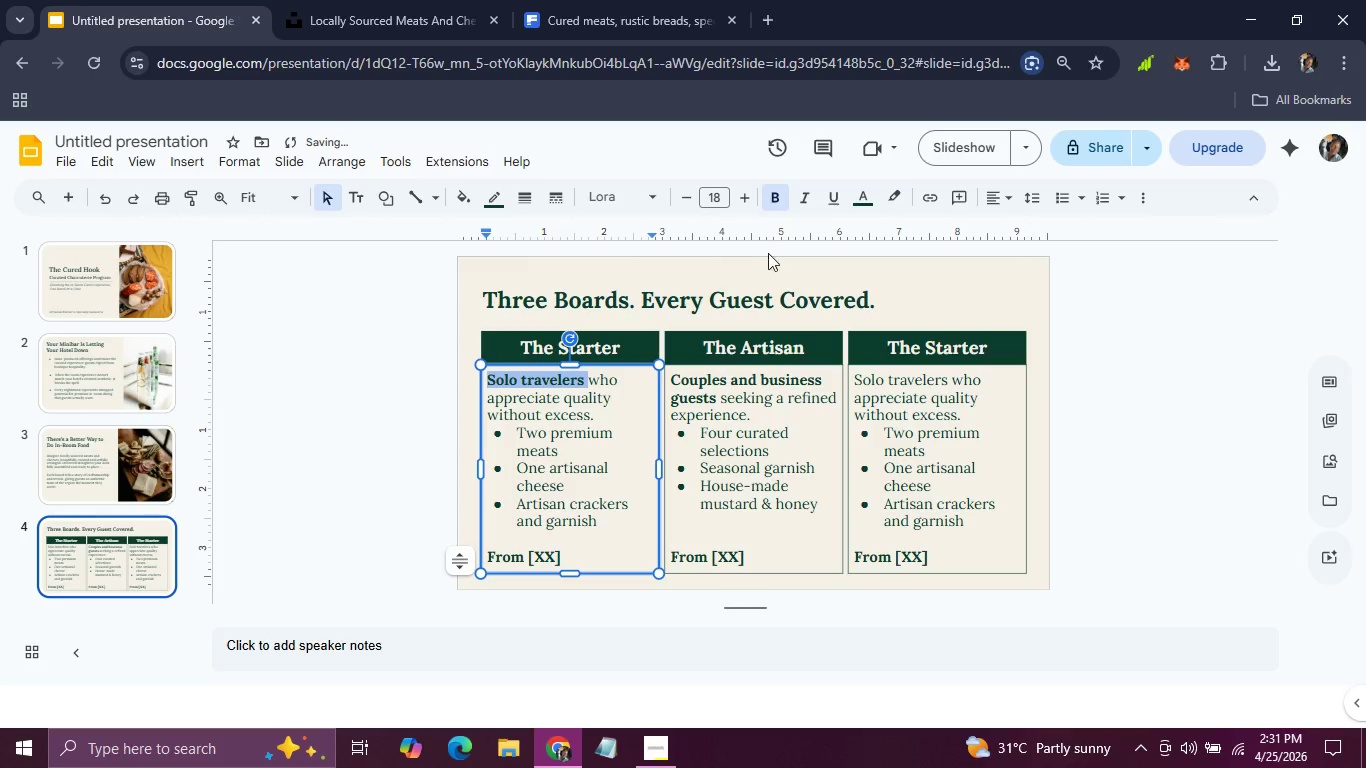 
left_click([766, 264])
 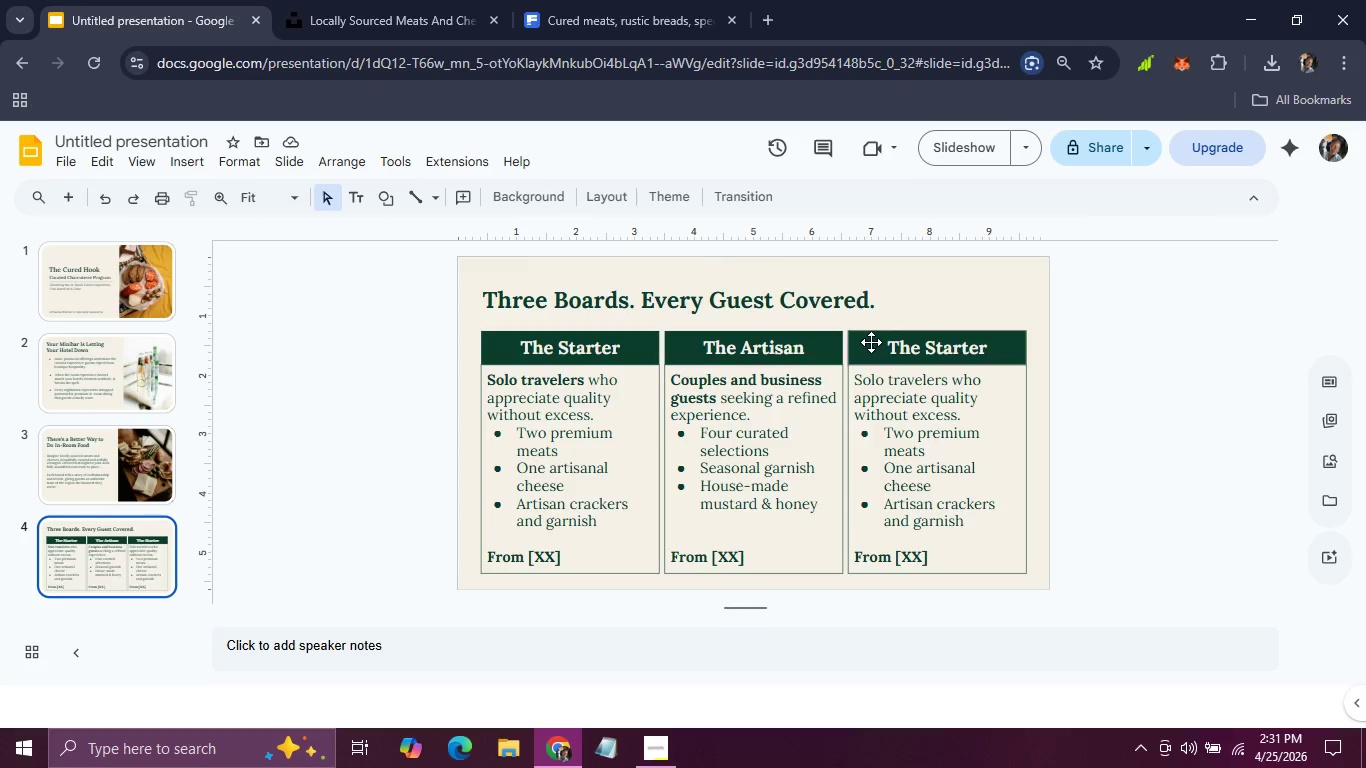 
left_click([948, 346])
 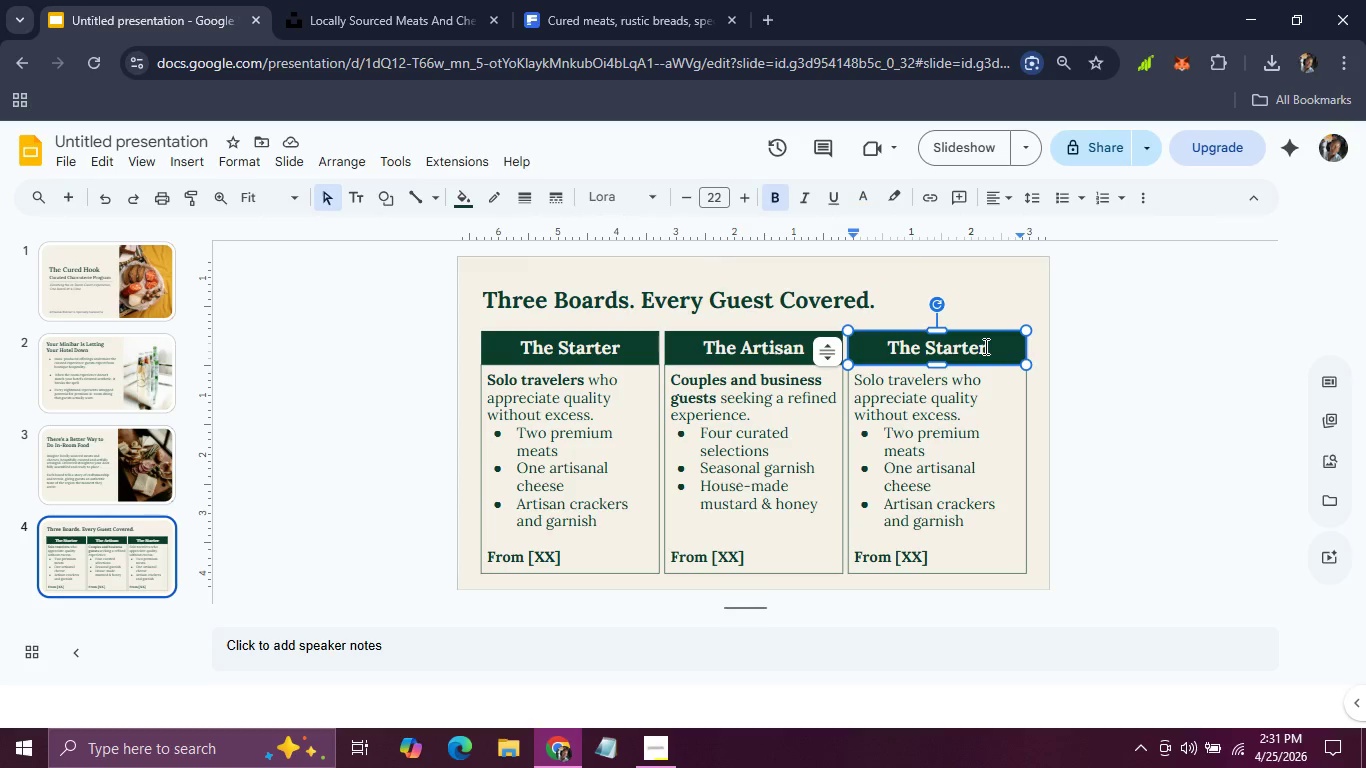 
left_click([984, 346])
 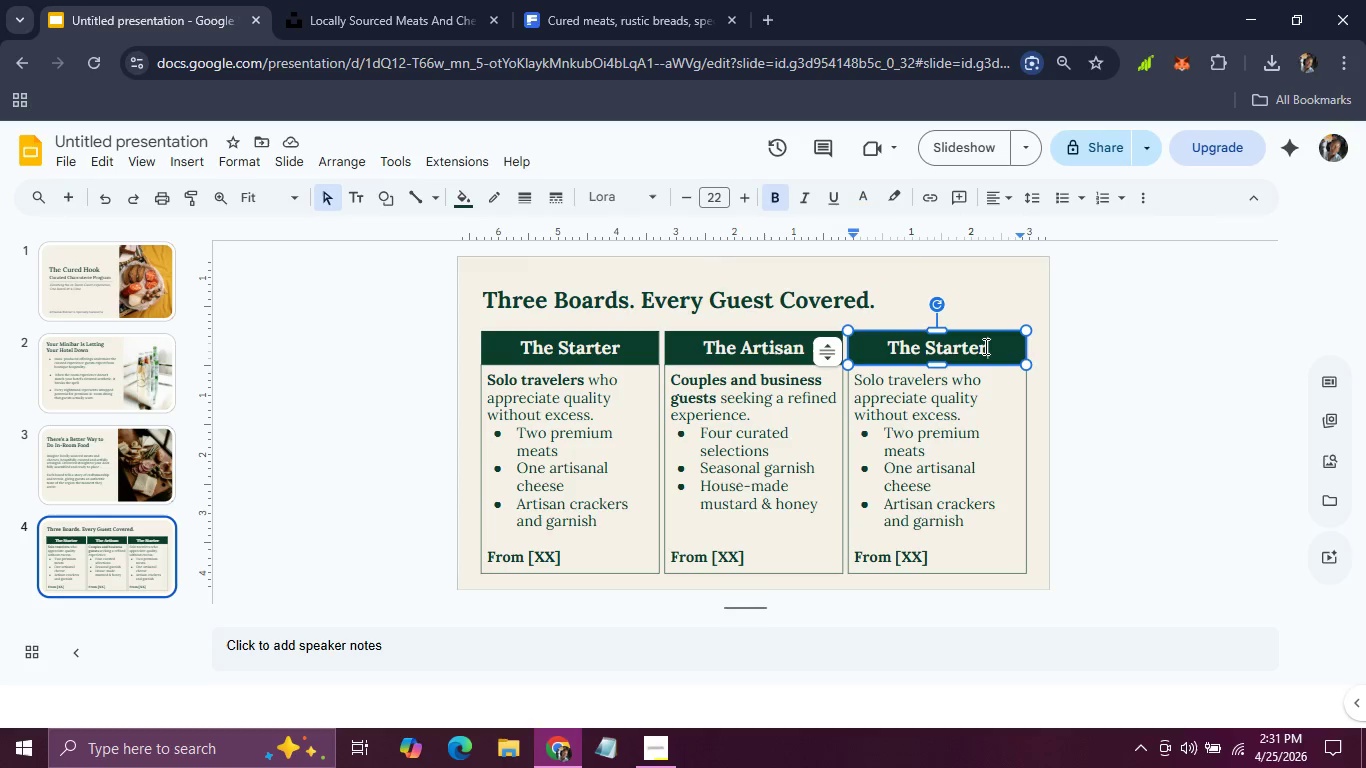 
key(Backspace)
key(Backspace)
key(Backspace)
key(Backspace)
key(Backspace)
key(Backspace)
key(Backspace)
type(F)
key(Backspace)
type(Grand)
 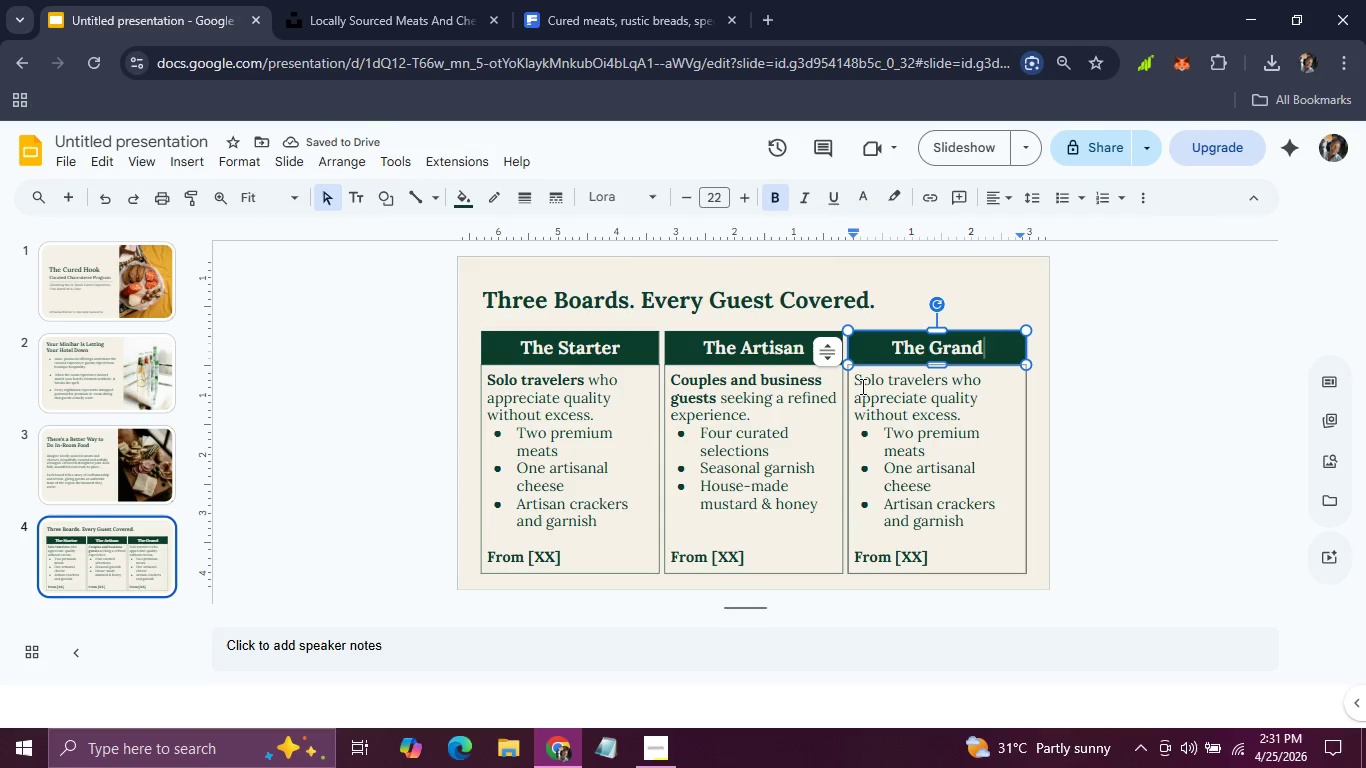 
left_click_drag(start_coordinate=[855, 382], to_coordinate=[965, 409])
 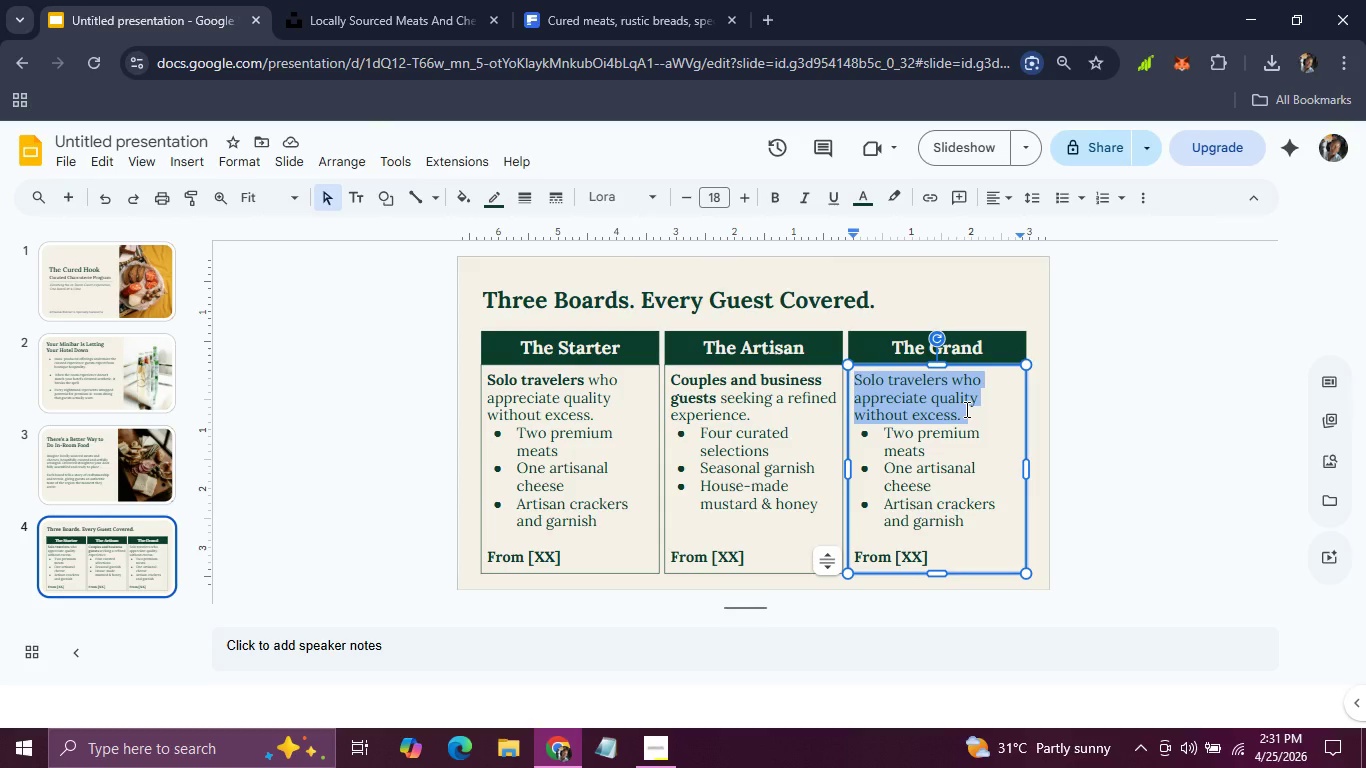 
type(The full experience for disceb)
key(Backspace)
type(rning guests who expect excellence.)
 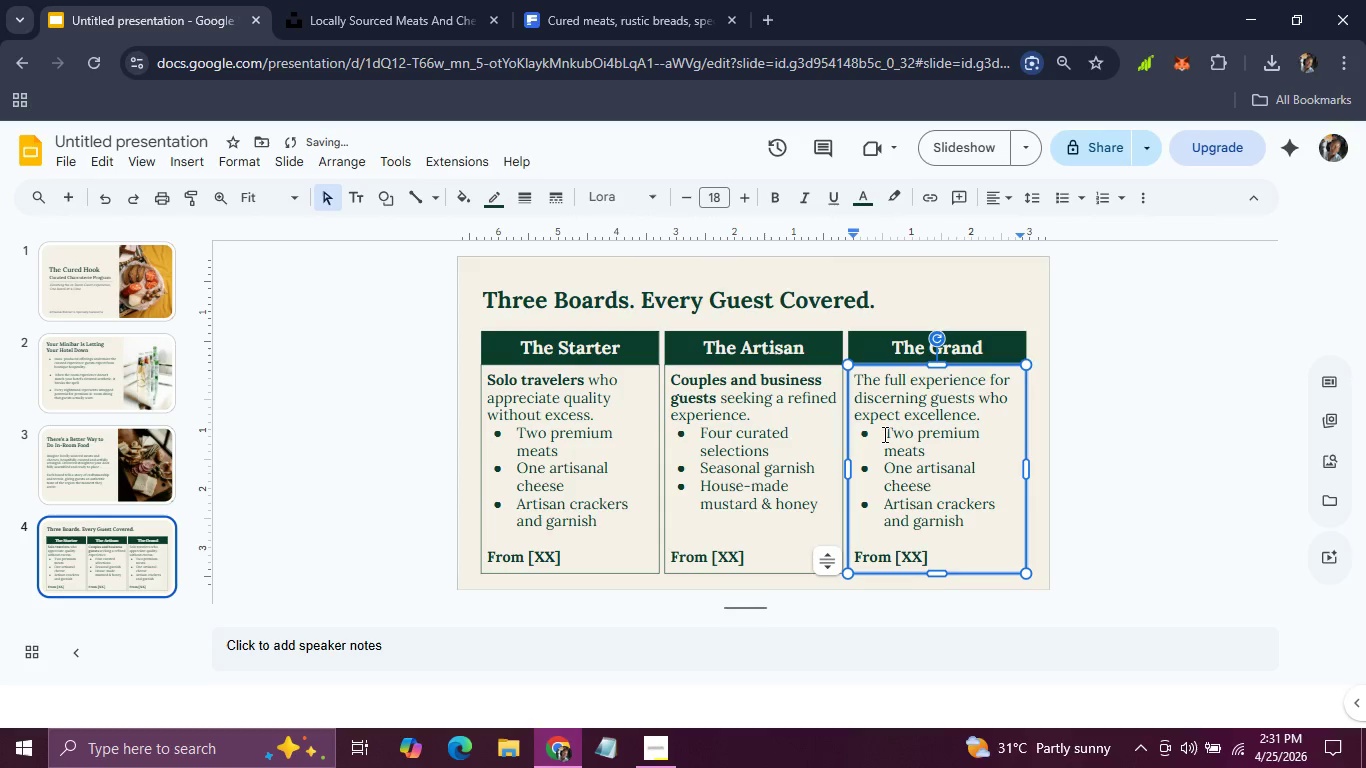 
left_click_drag(start_coordinate=[883, 434], to_coordinate=[929, 447])
 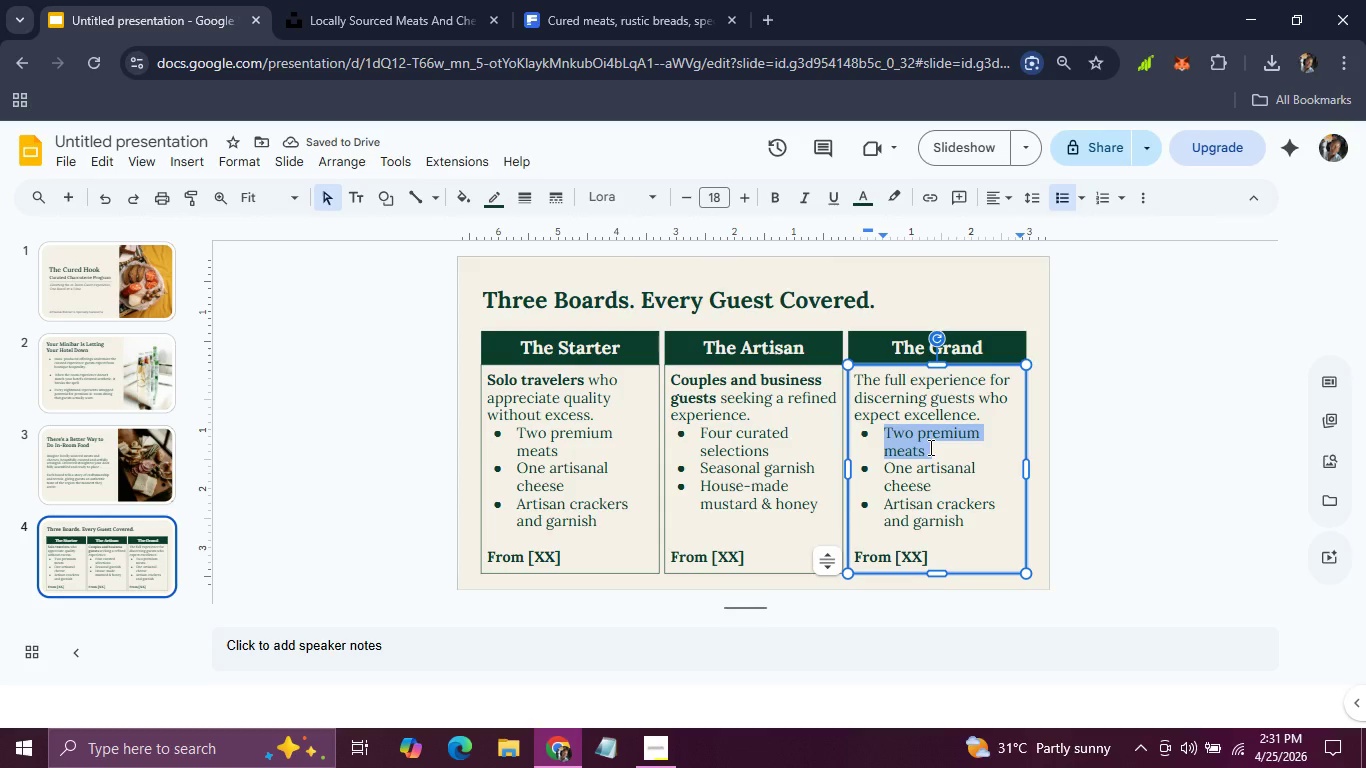 
type(Six premium selections)
 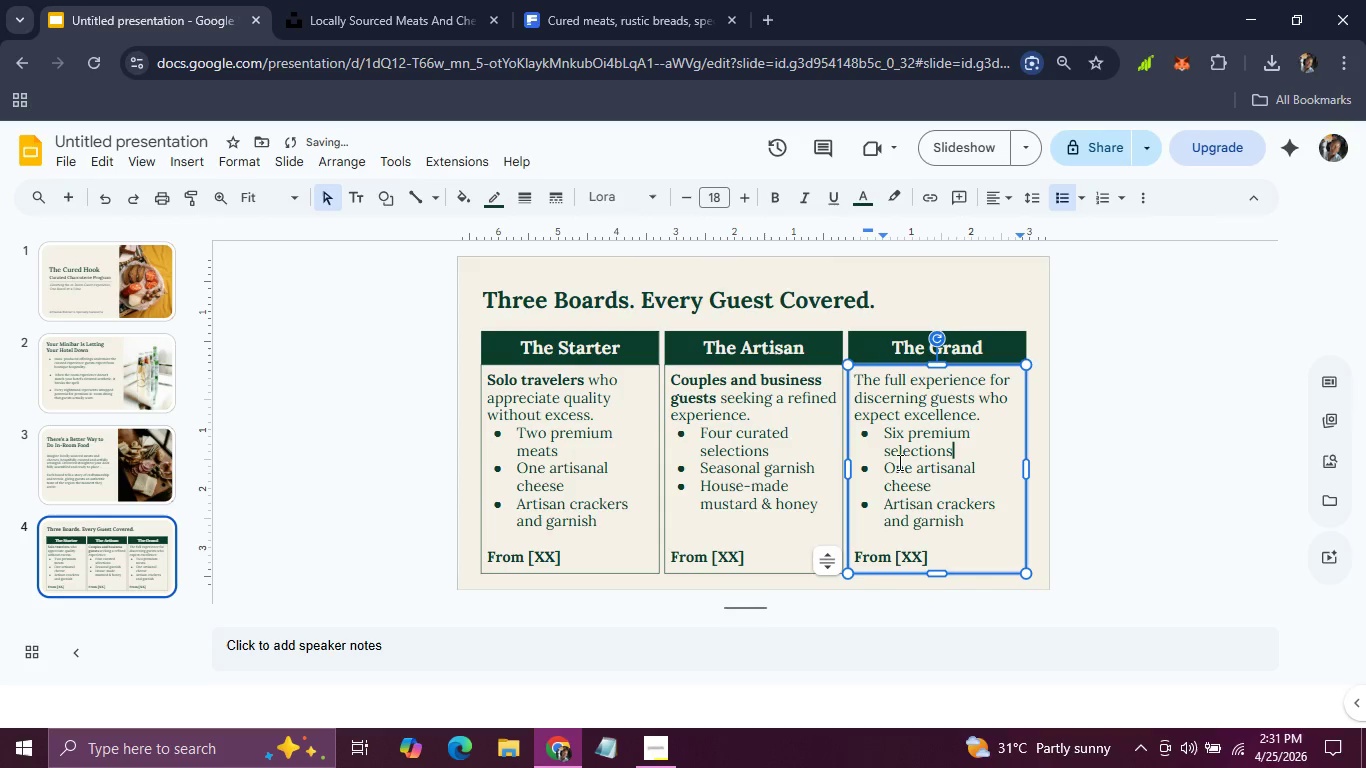 
left_click_drag(start_coordinate=[886, 465], to_coordinate=[934, 487])
 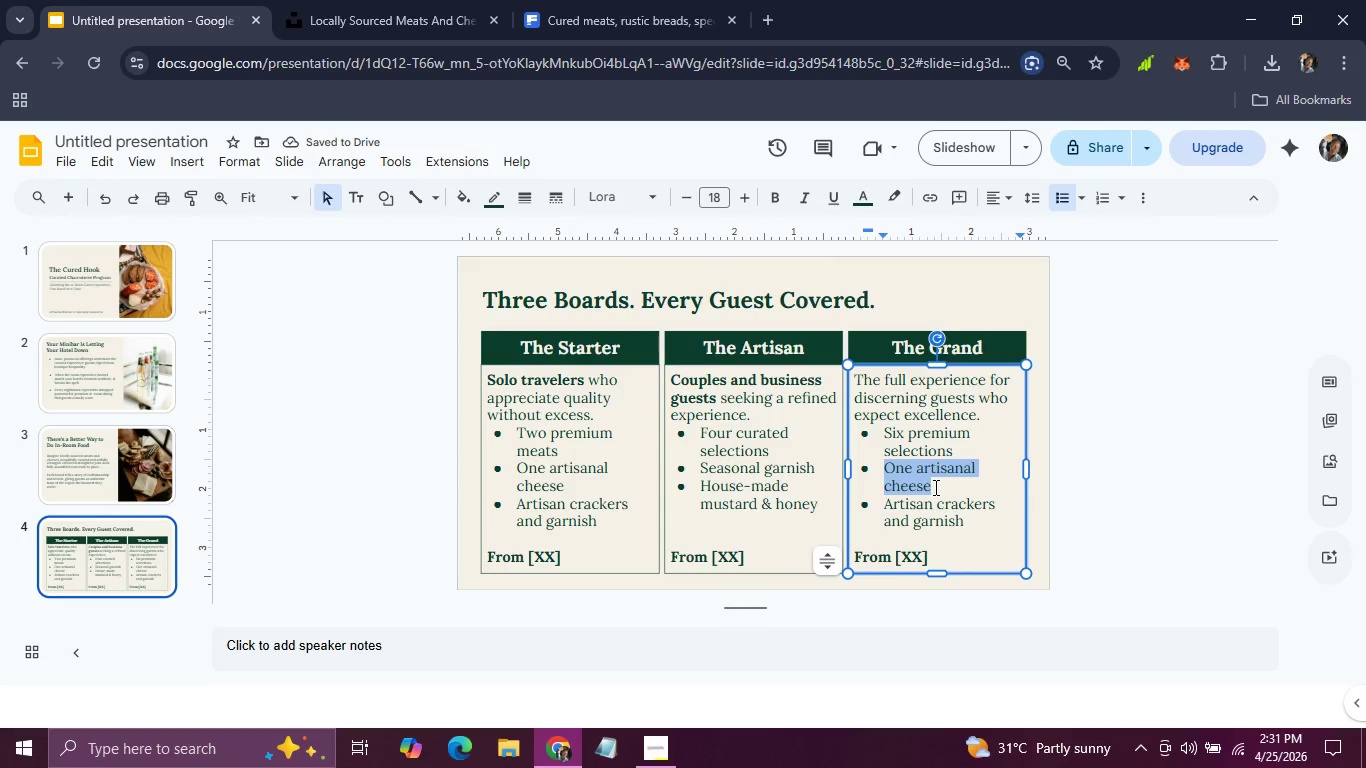 
type(Honeycomb and house-made musta)
 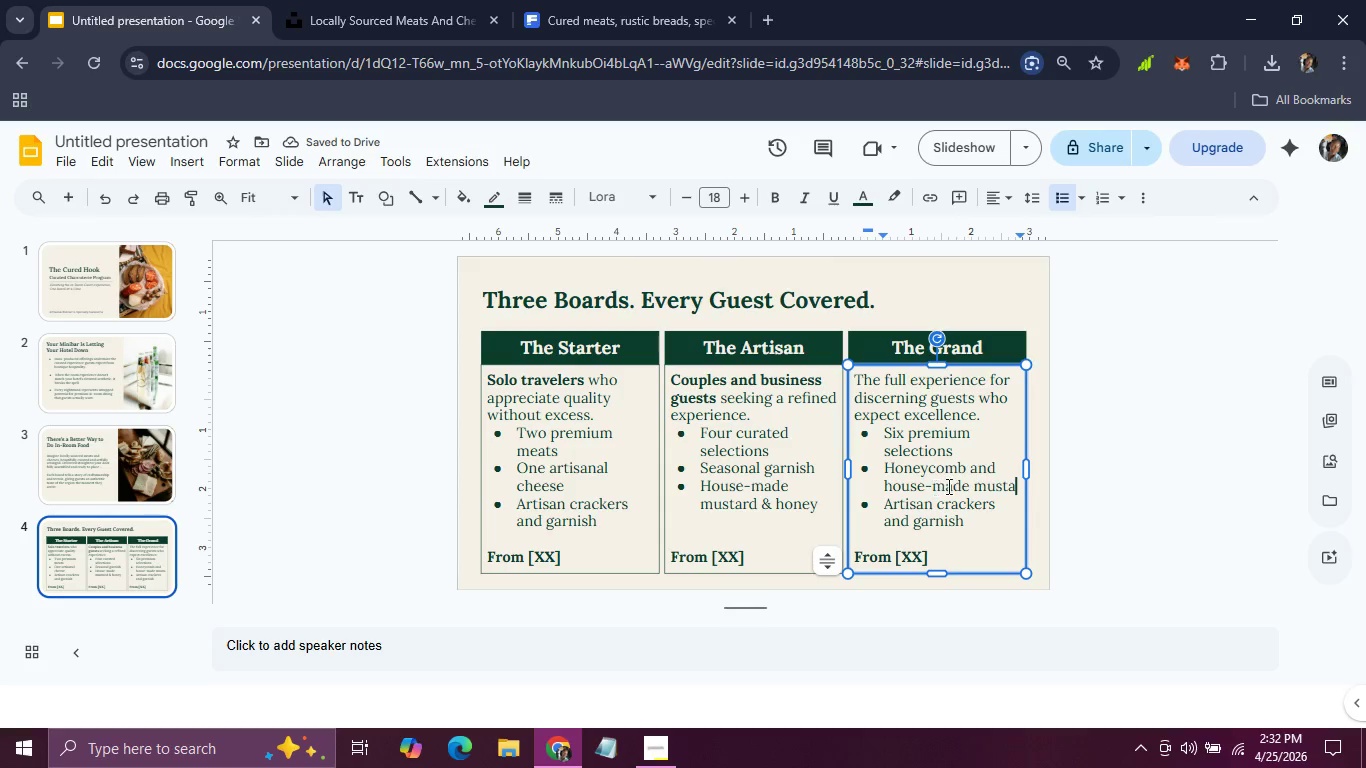 
type(e\r)
key(Backspace)
key(Backspace)
key(Backspace)
type(rd)
 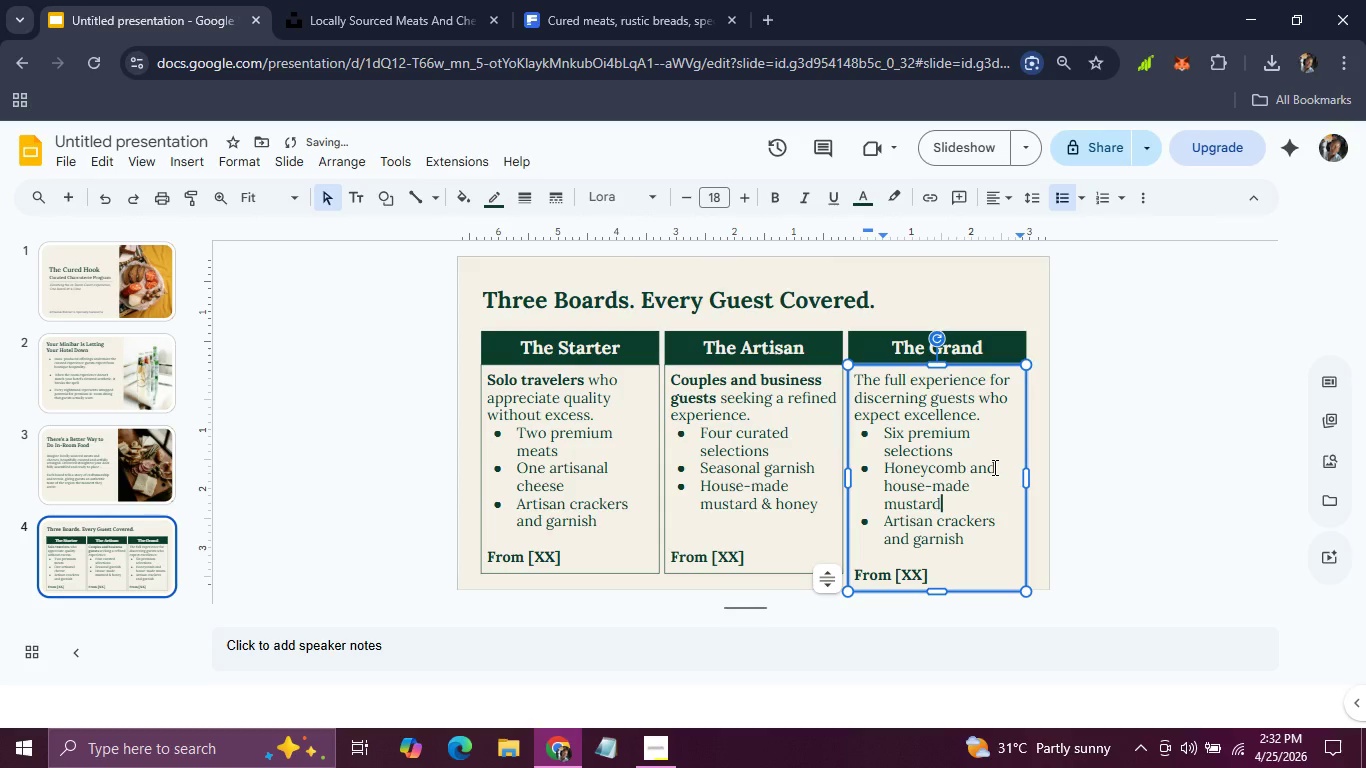 
left_click([993, 467])
 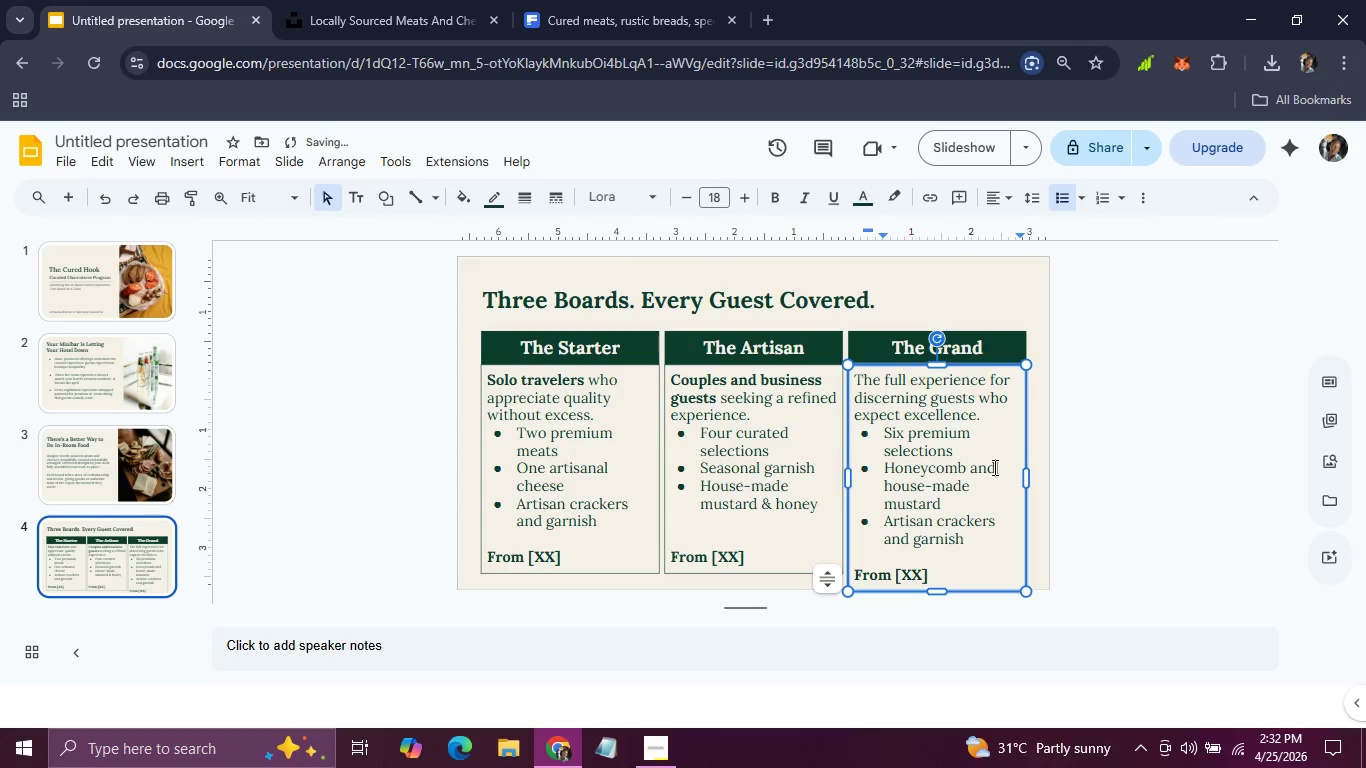 
key(Backspace)
 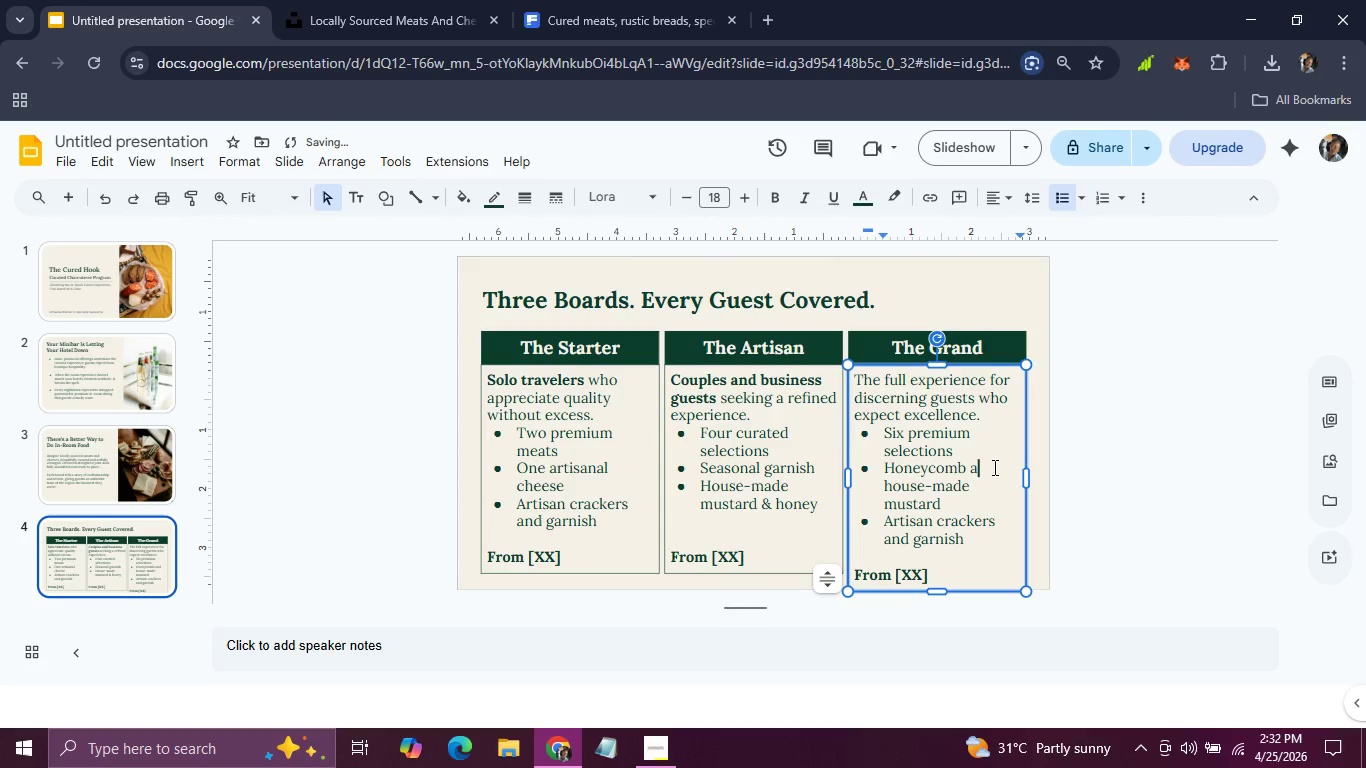 
key(Backspace)
 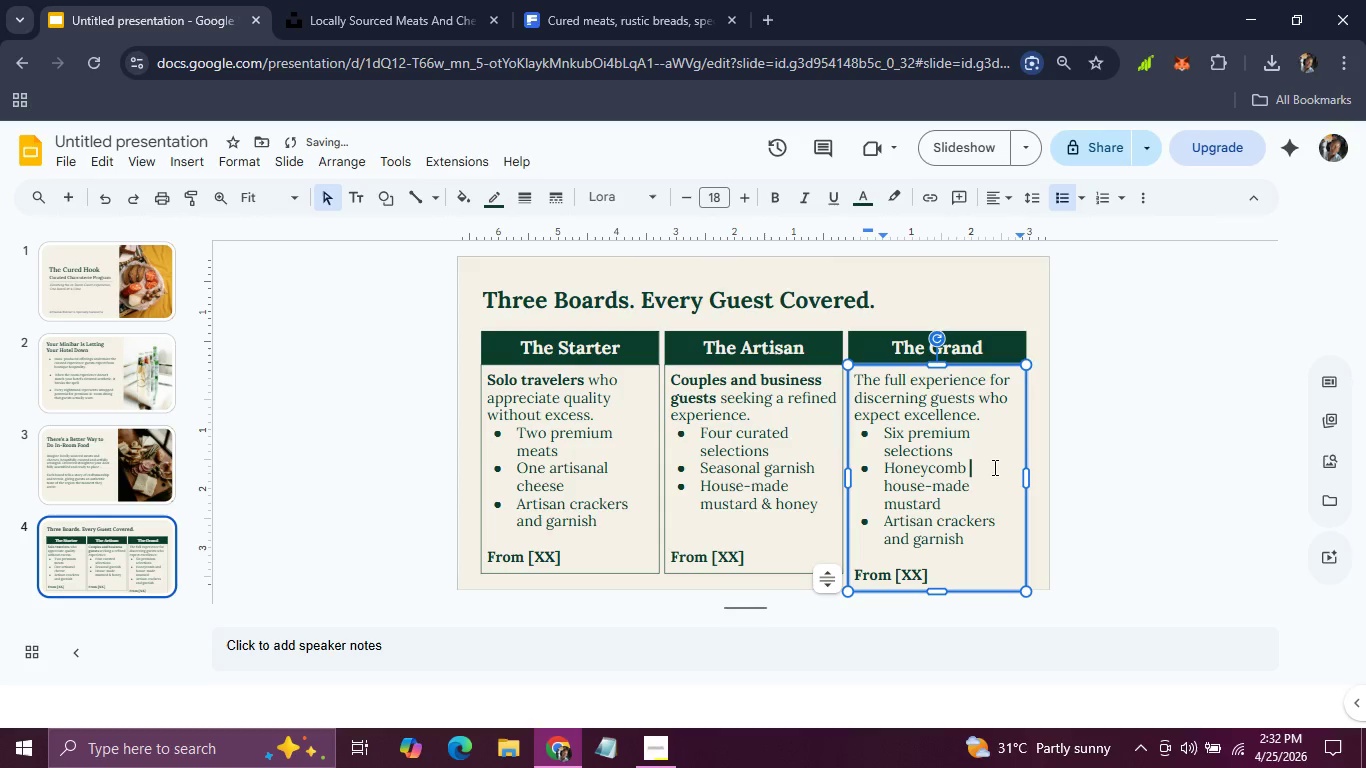 
key(Backspace)
 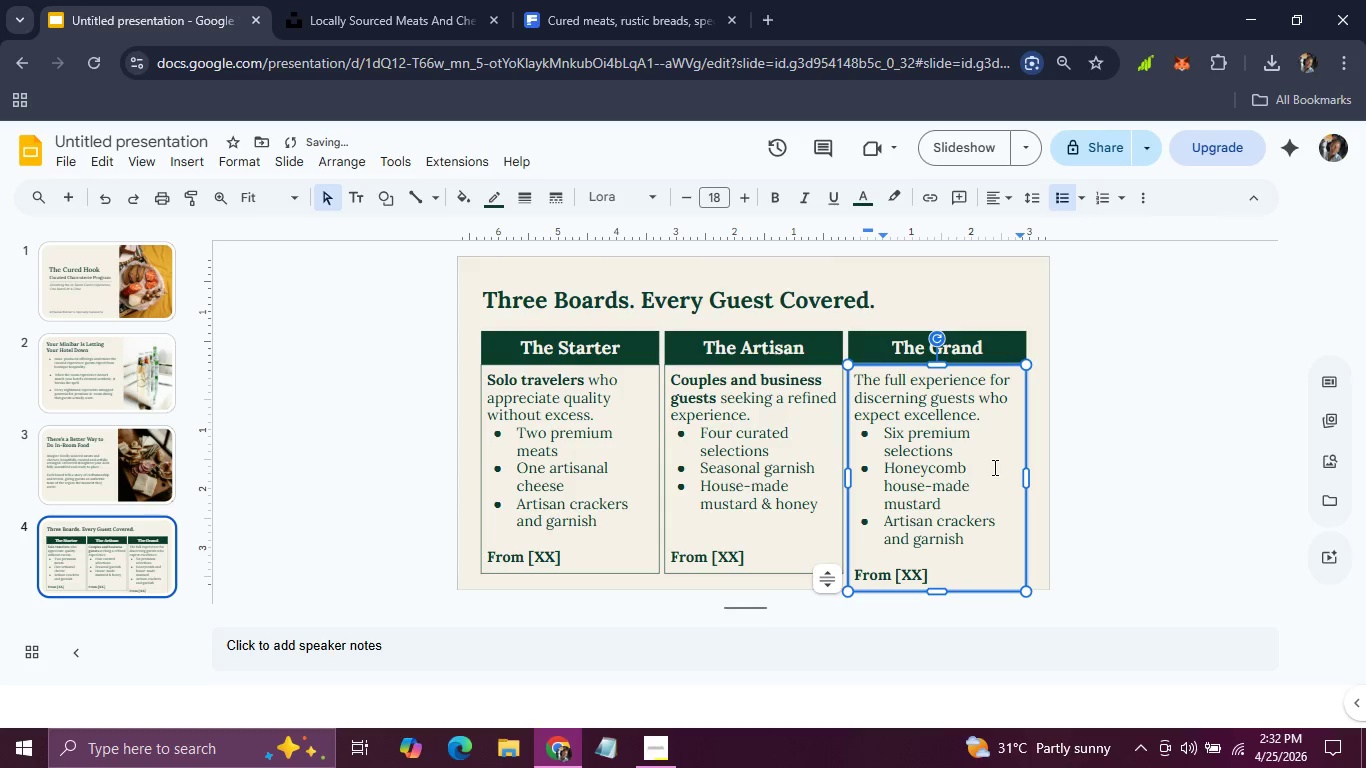 
key(Shift+7)
 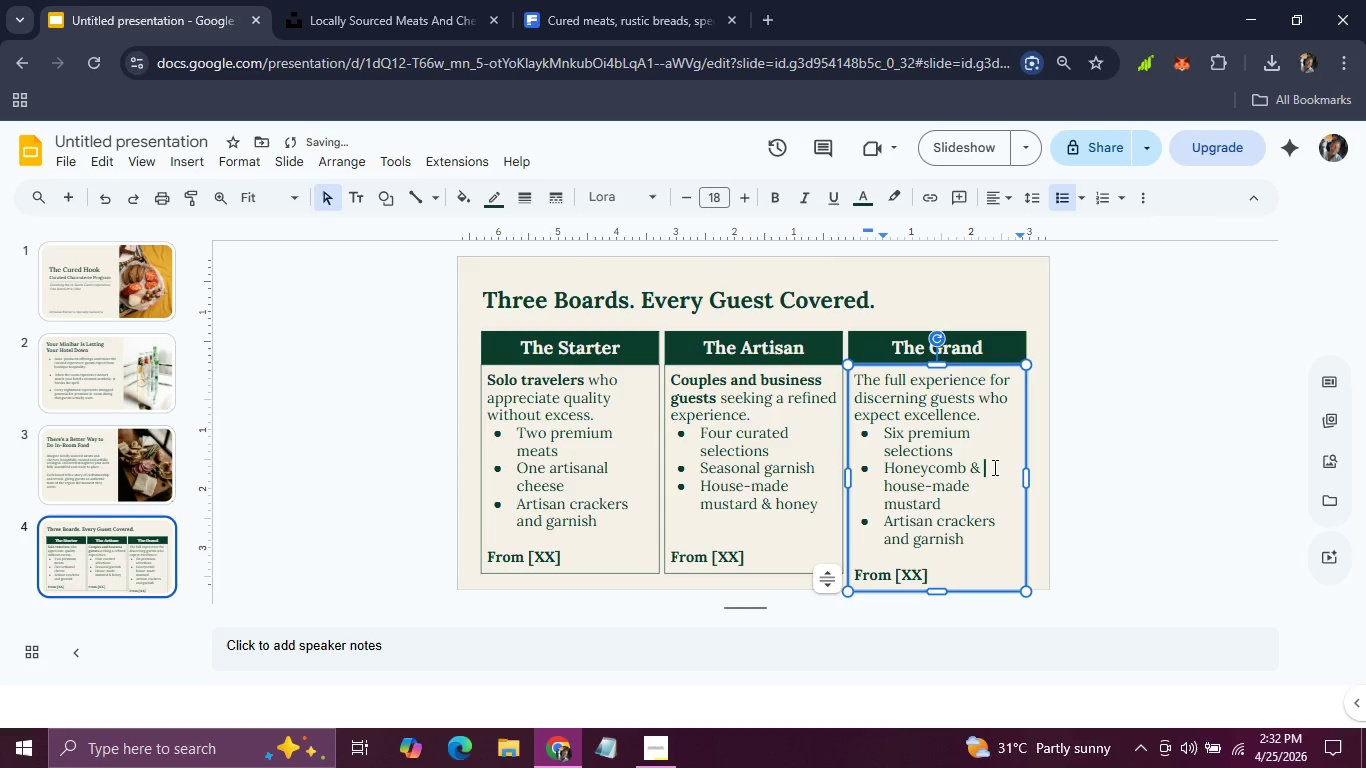 
key(Space)
 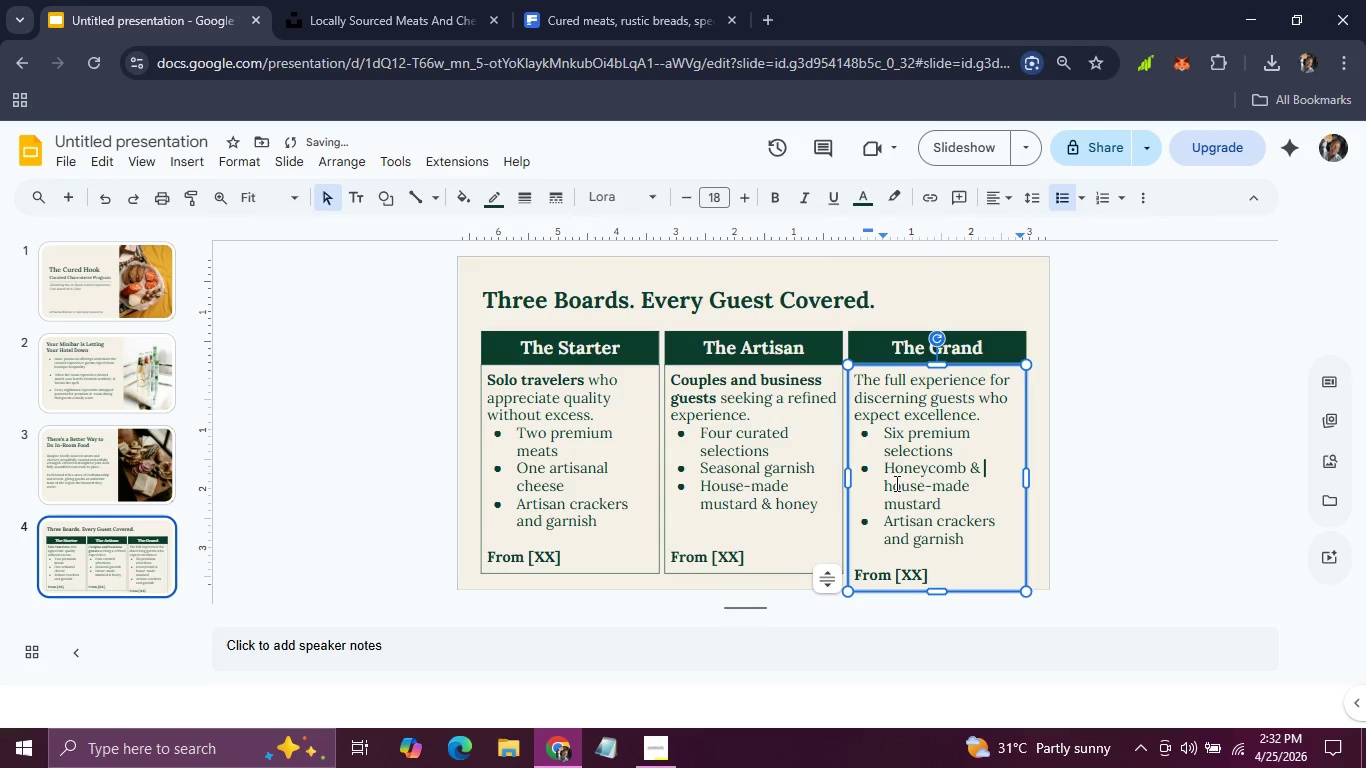 
left_click([885, 486])
 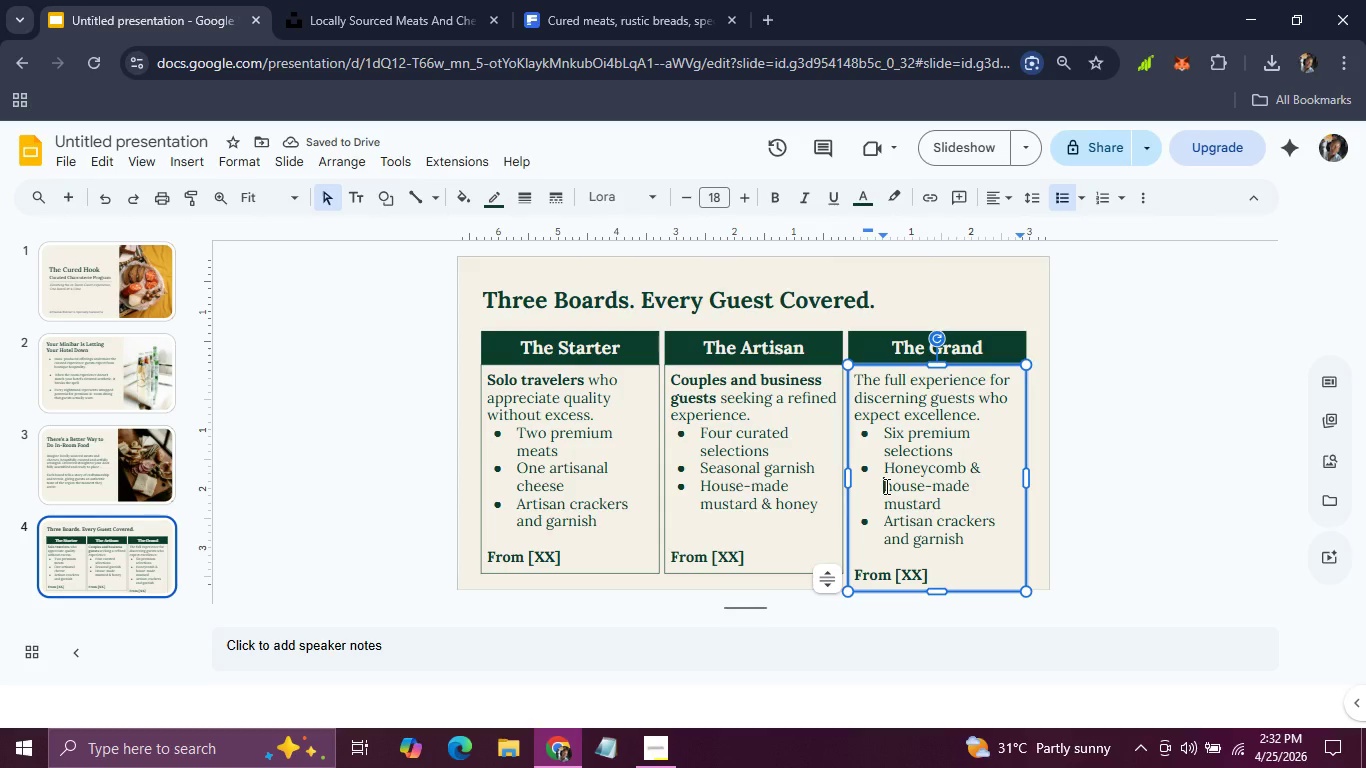 
key(Backspace)
 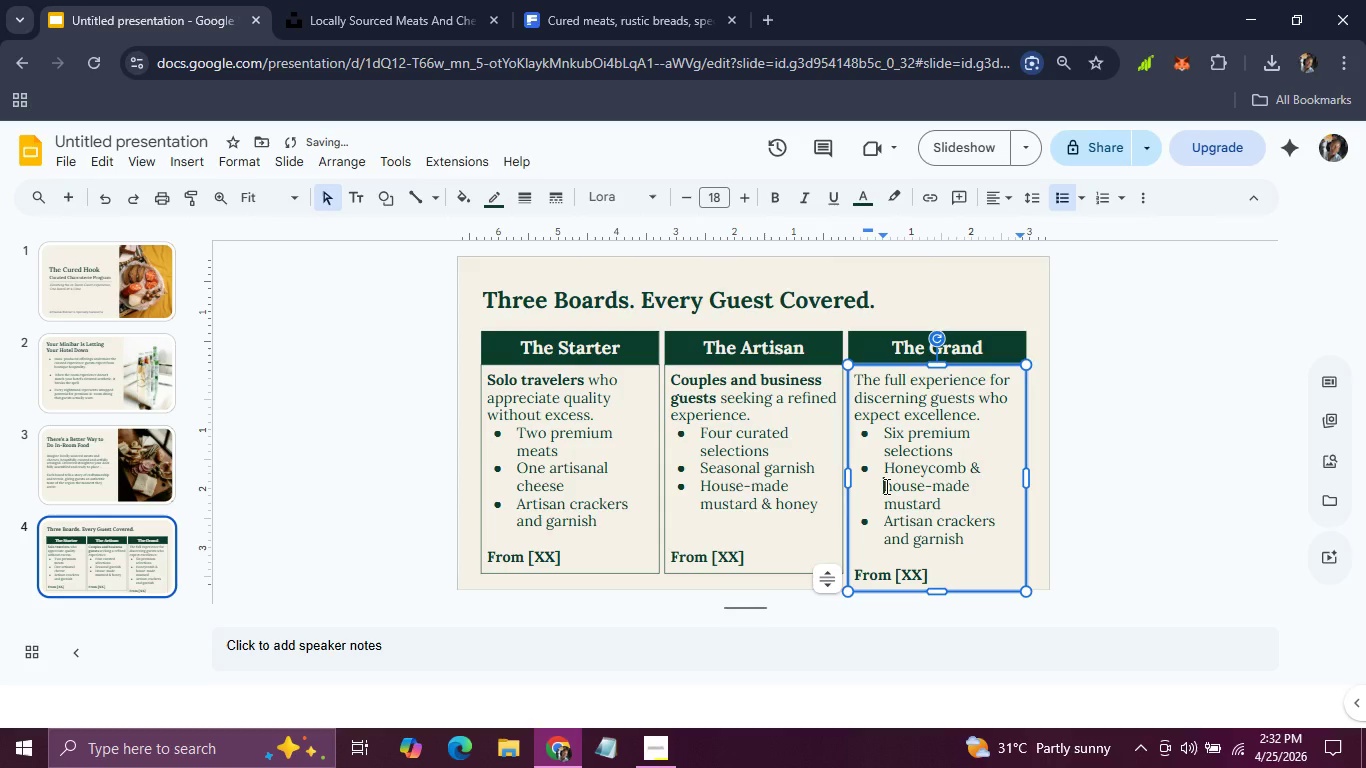 
key(Backspace)
 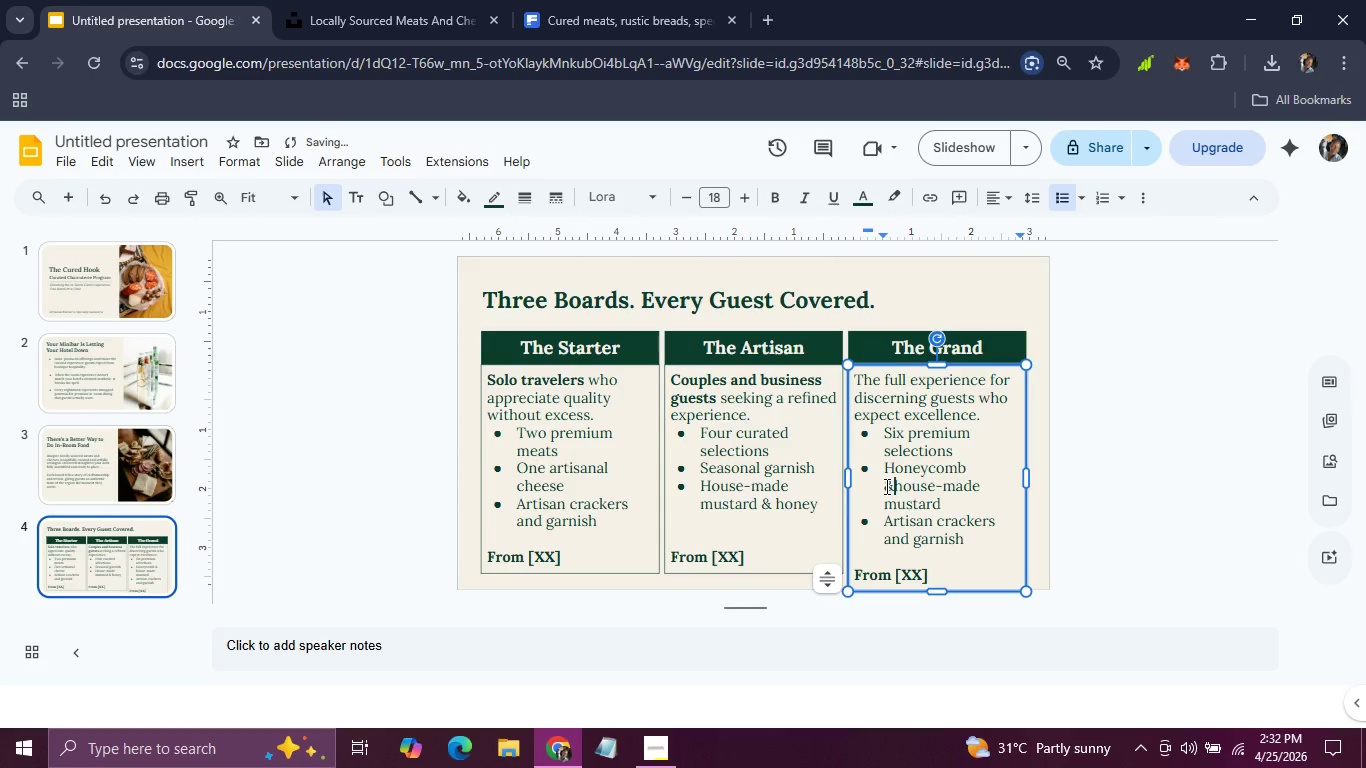 
key(Backspace)
 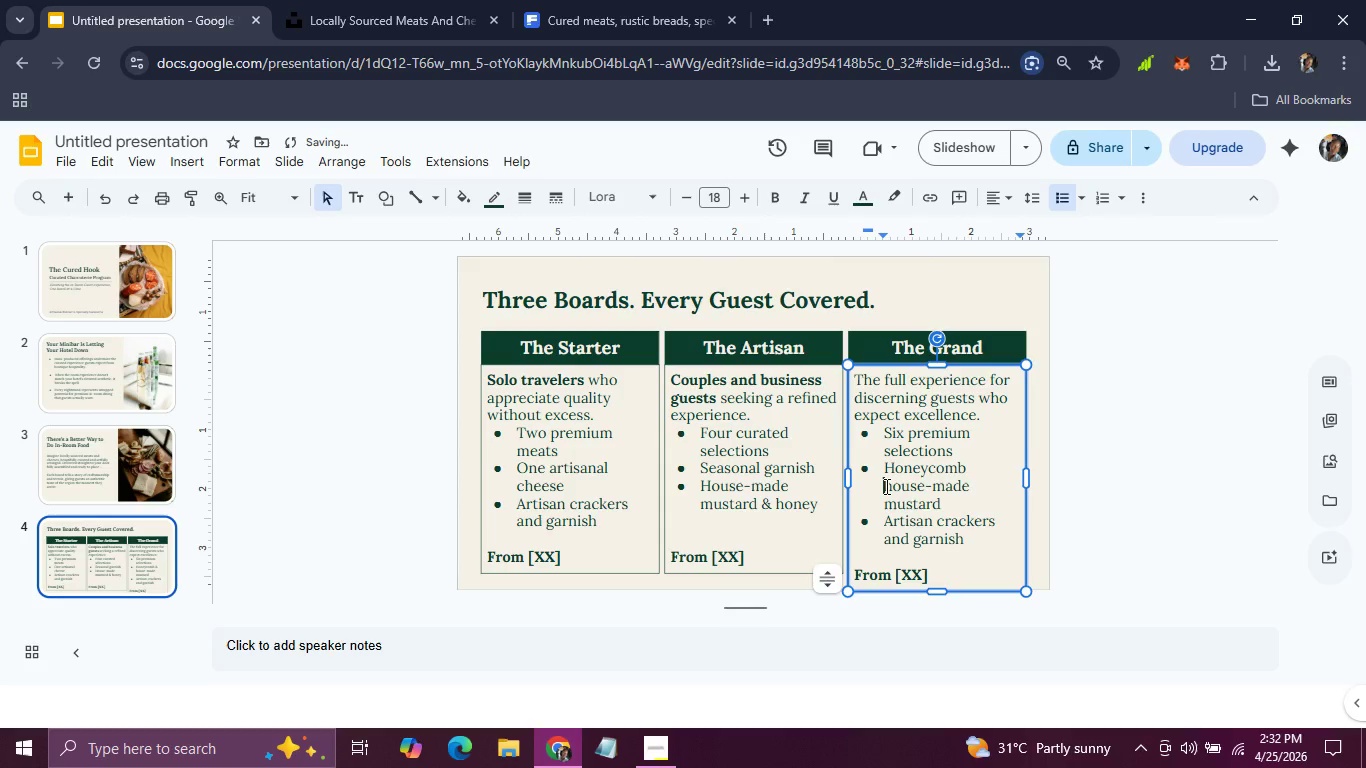 
key(Backspace)
 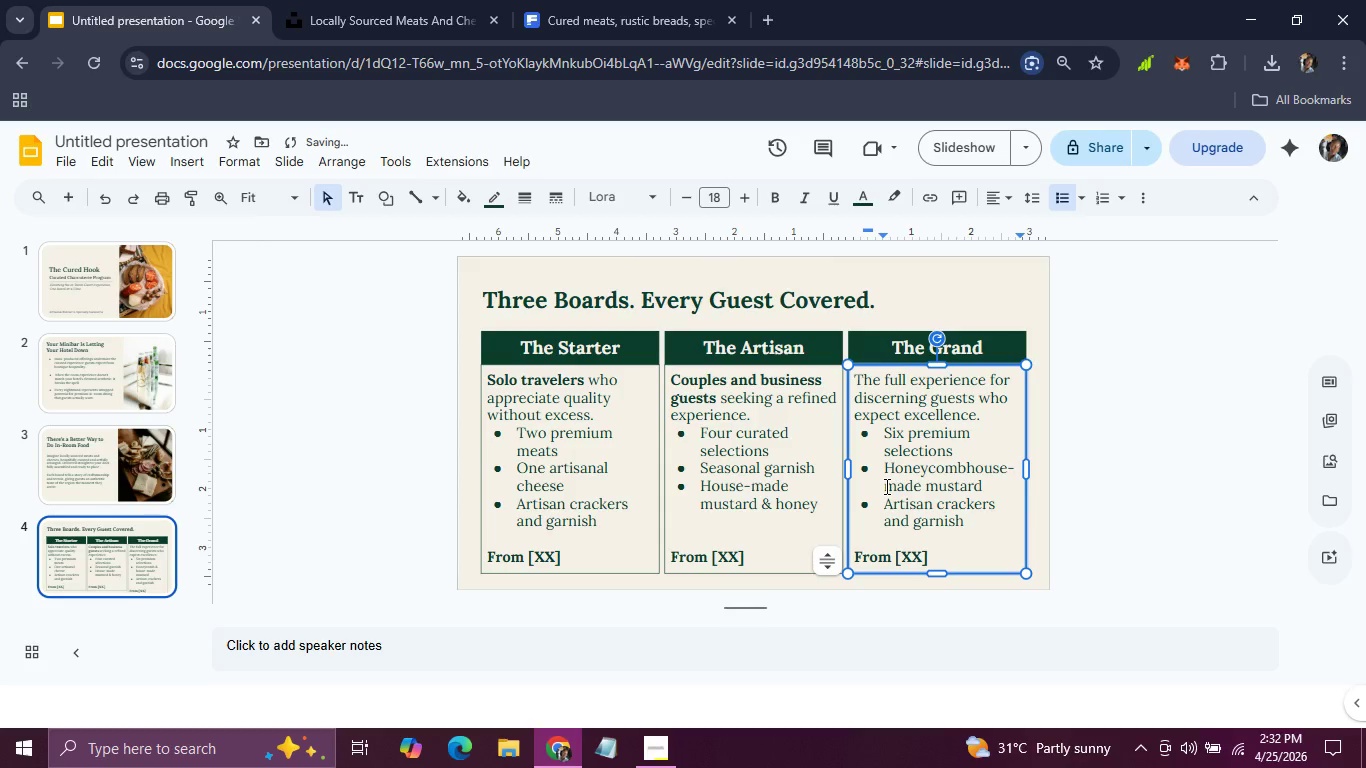 
key(Backspace)
 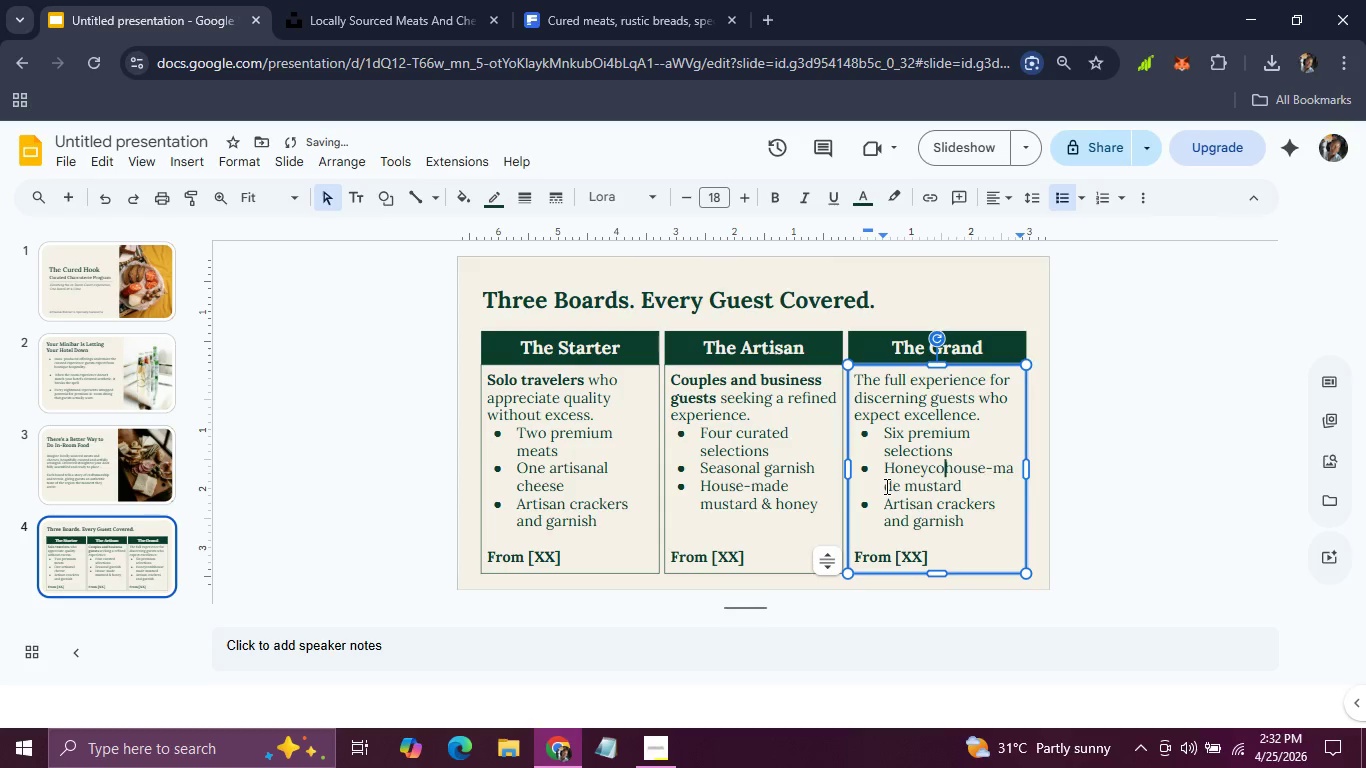 
key(Backspace)
 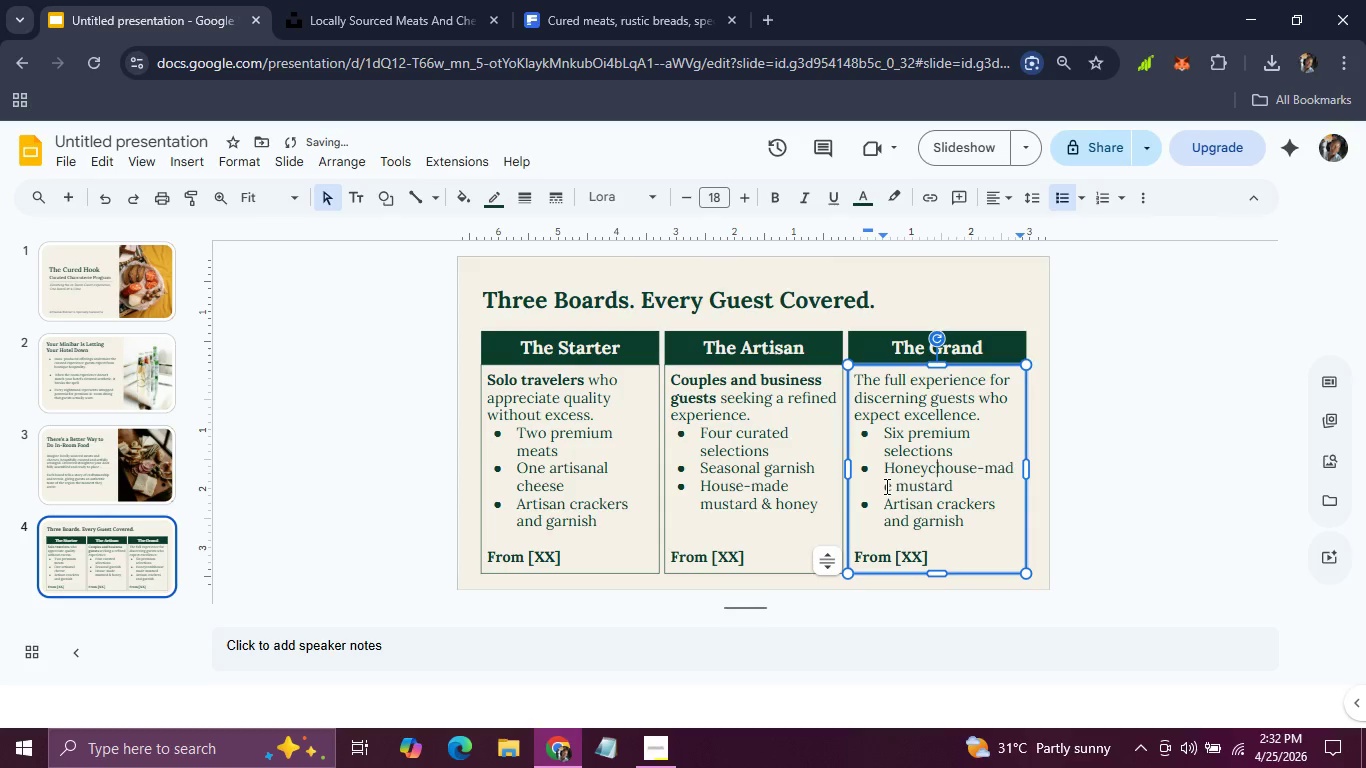 
key(Backspace)
 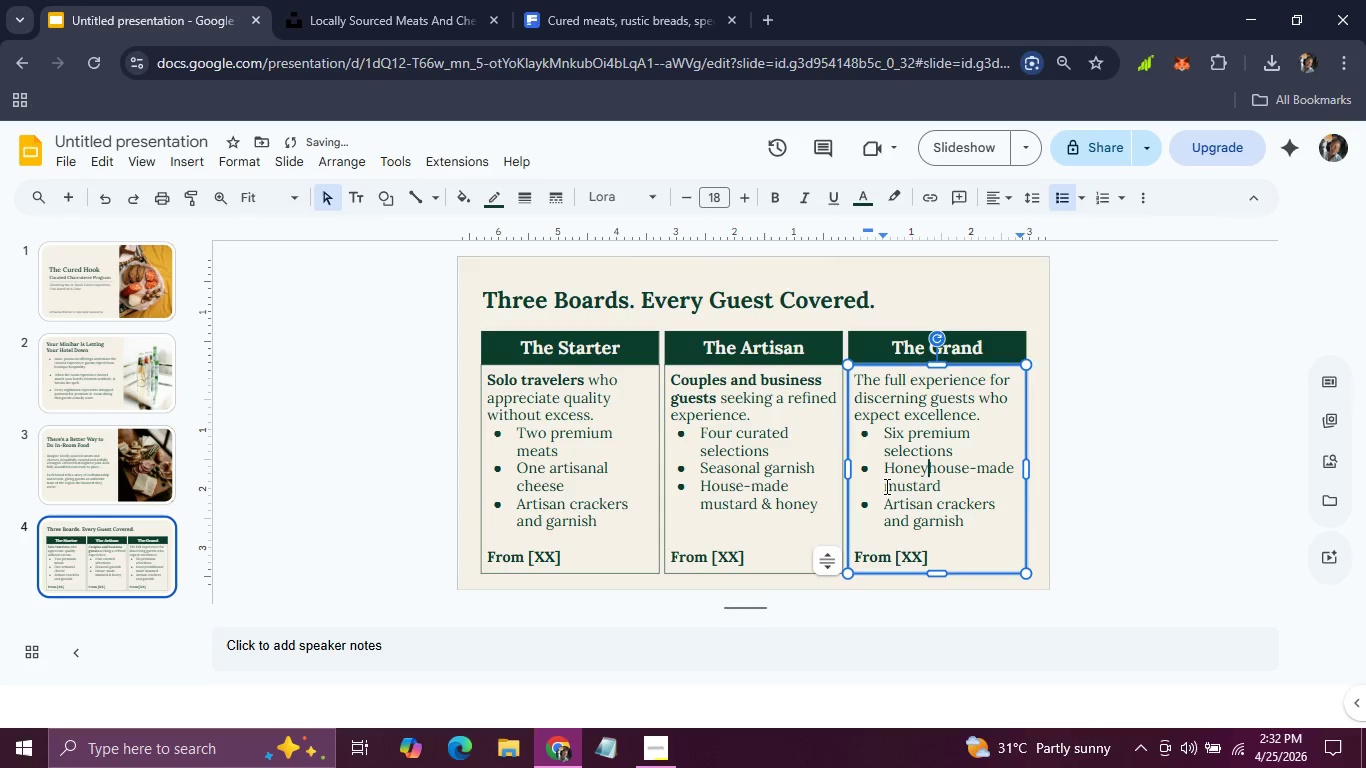 
key(Backspace)
 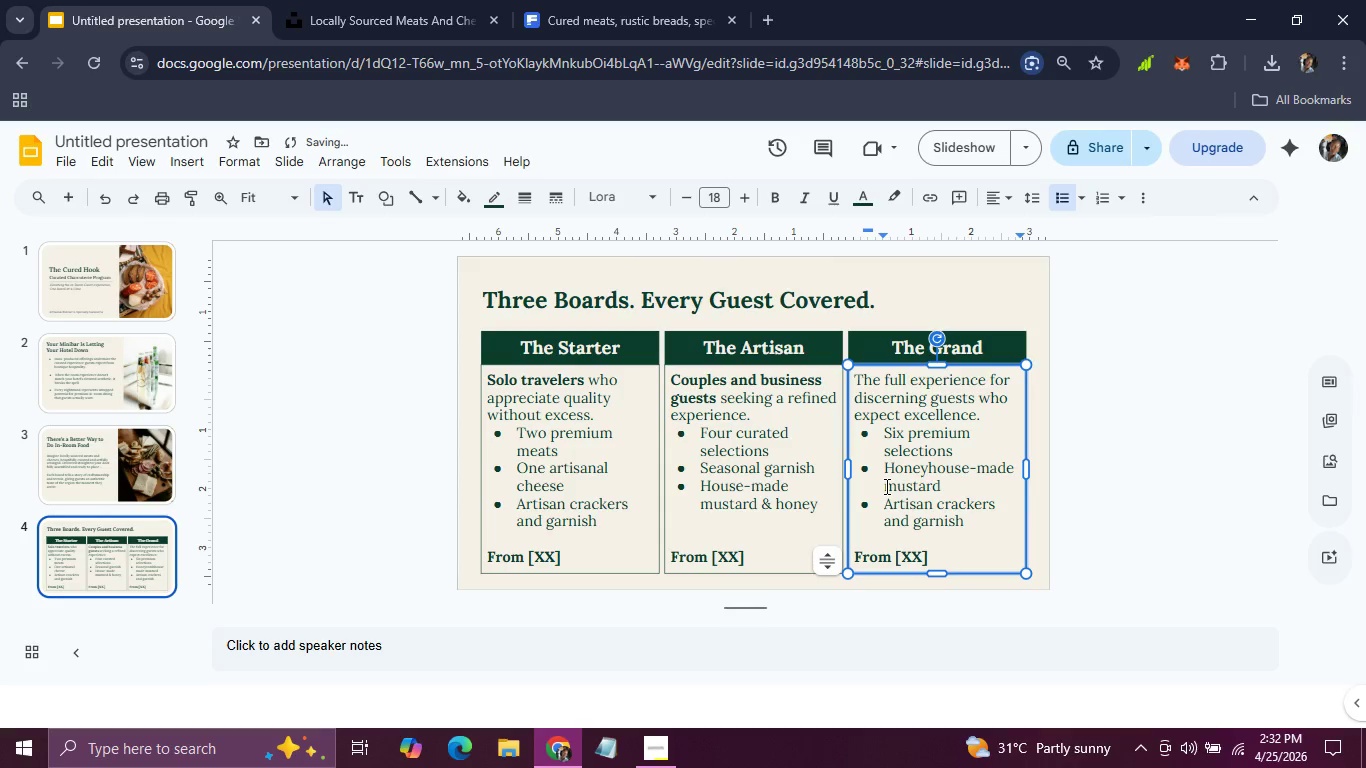 
key(Space)
 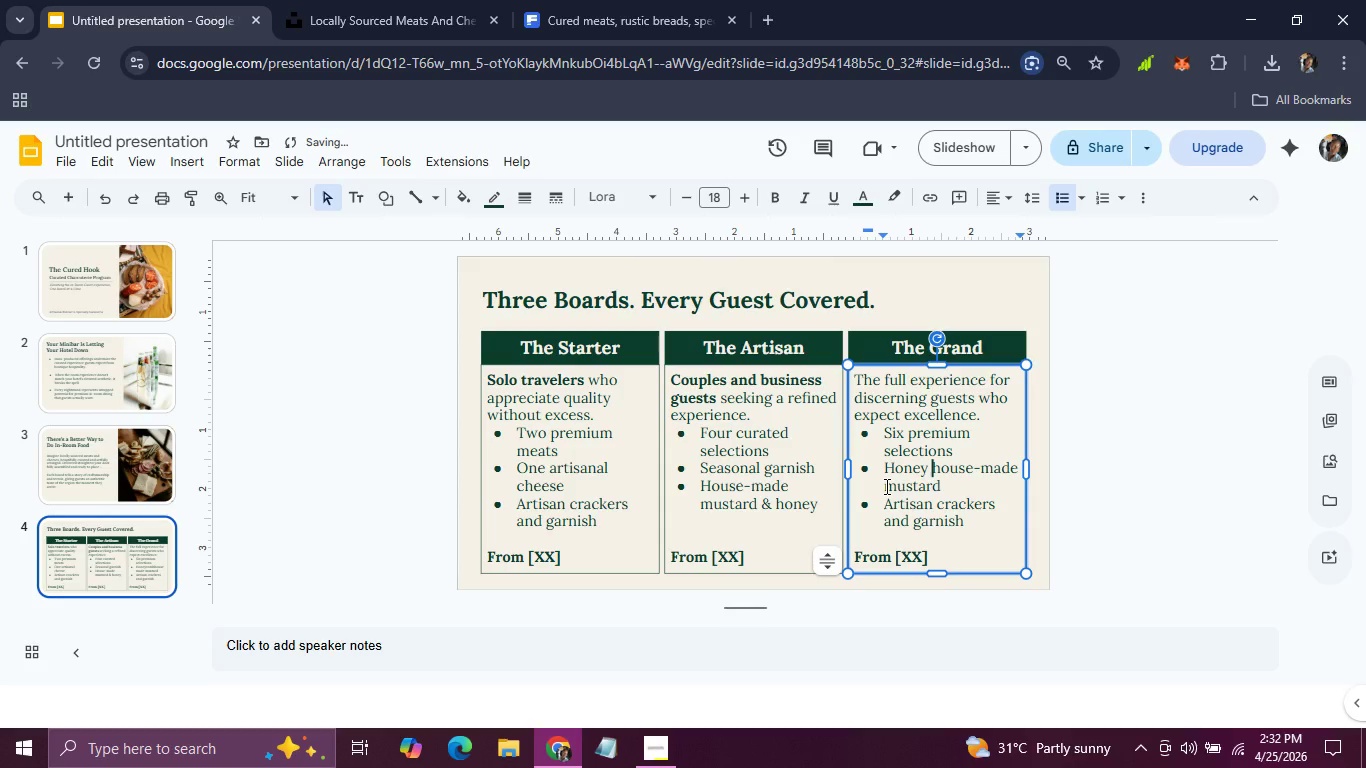 
key(Shift+7)
 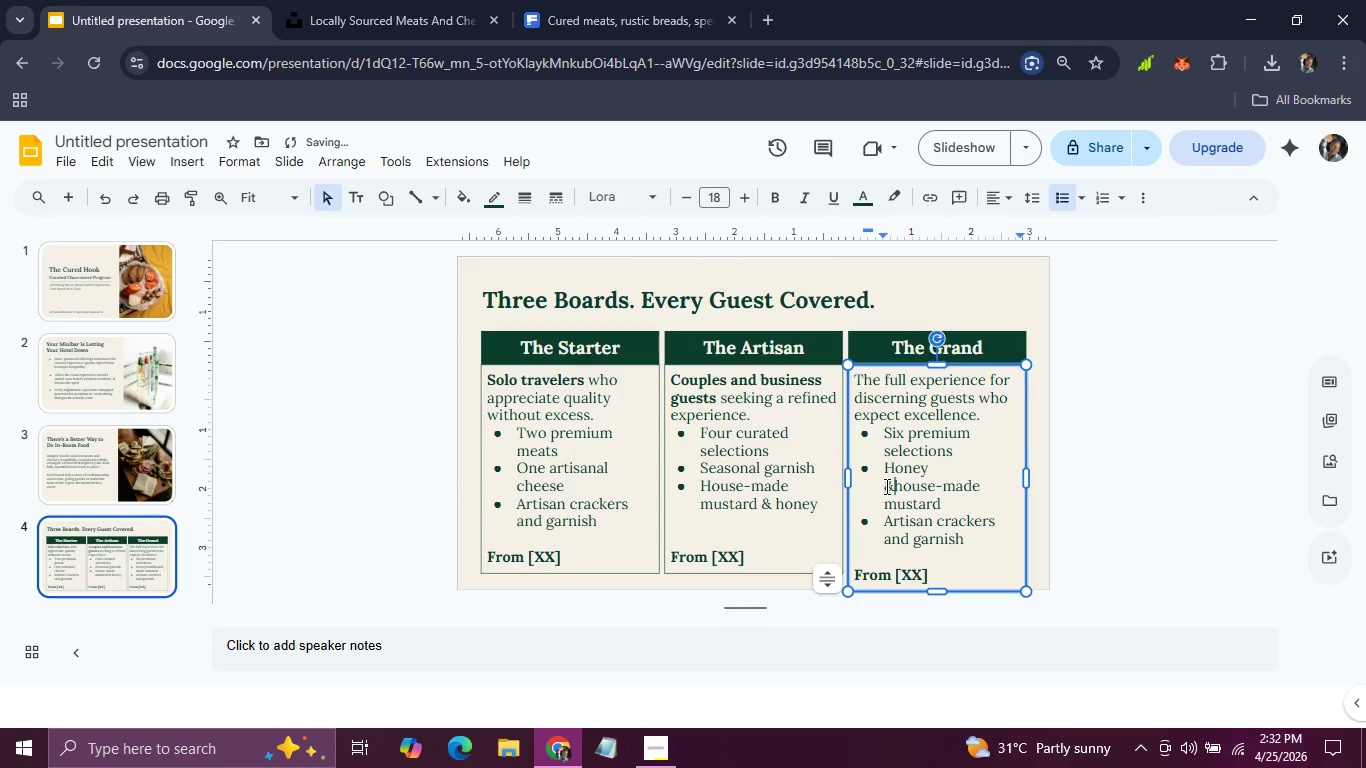 
key(Space)
 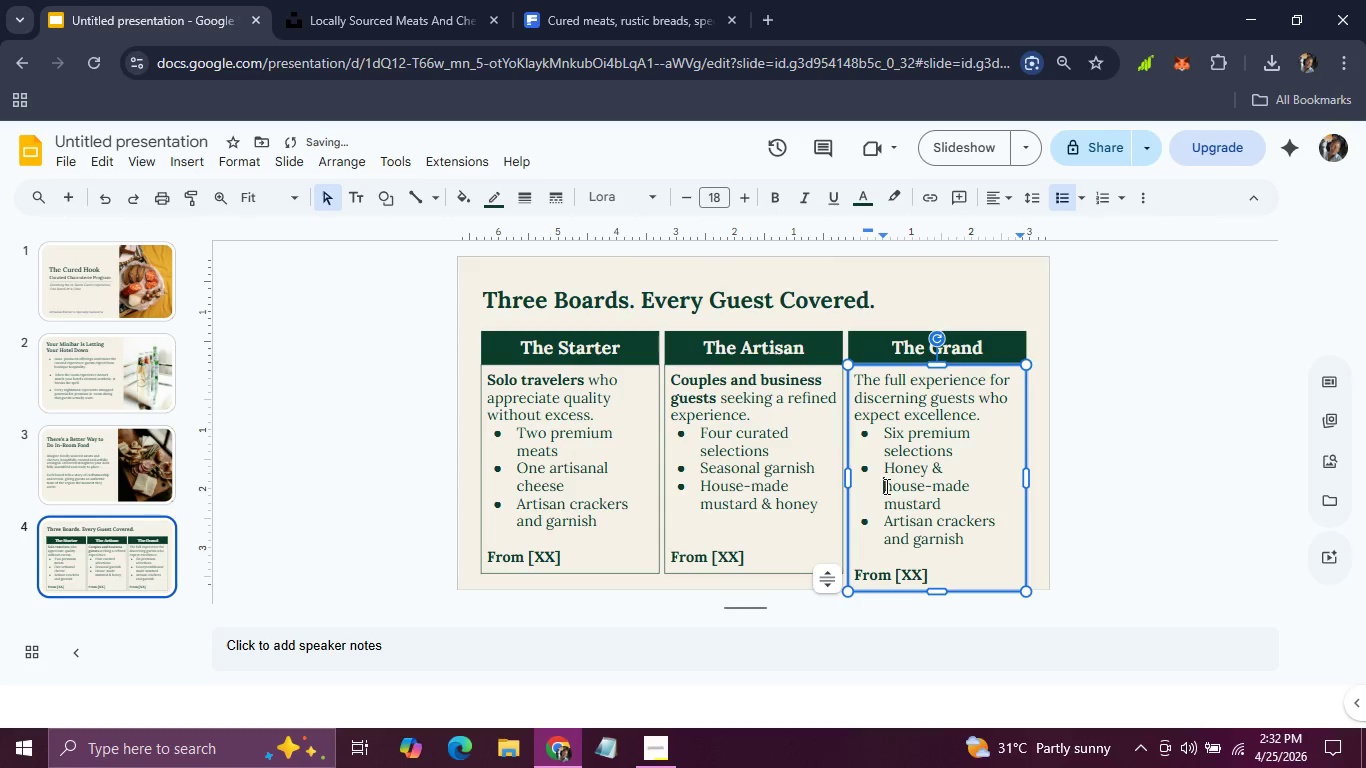 
key(Backspace)
 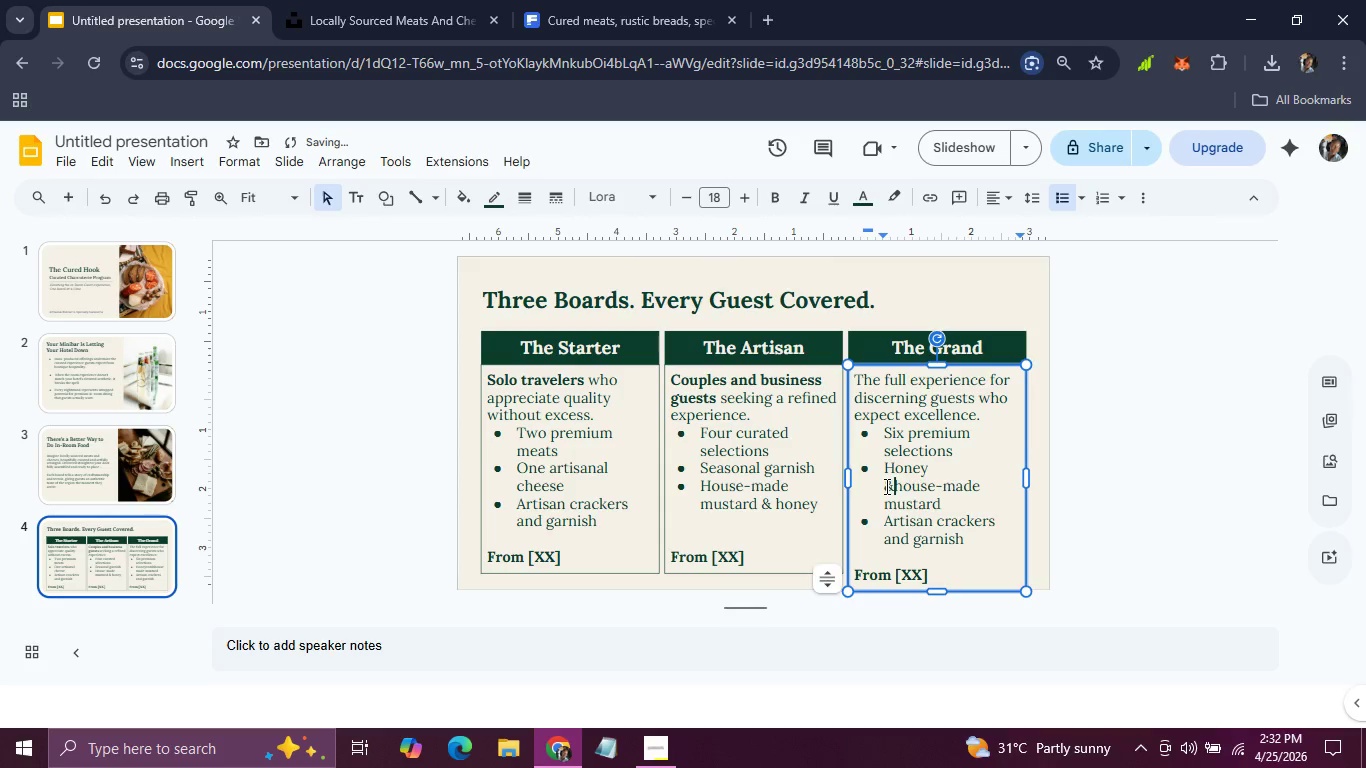 
key(Backspace)
 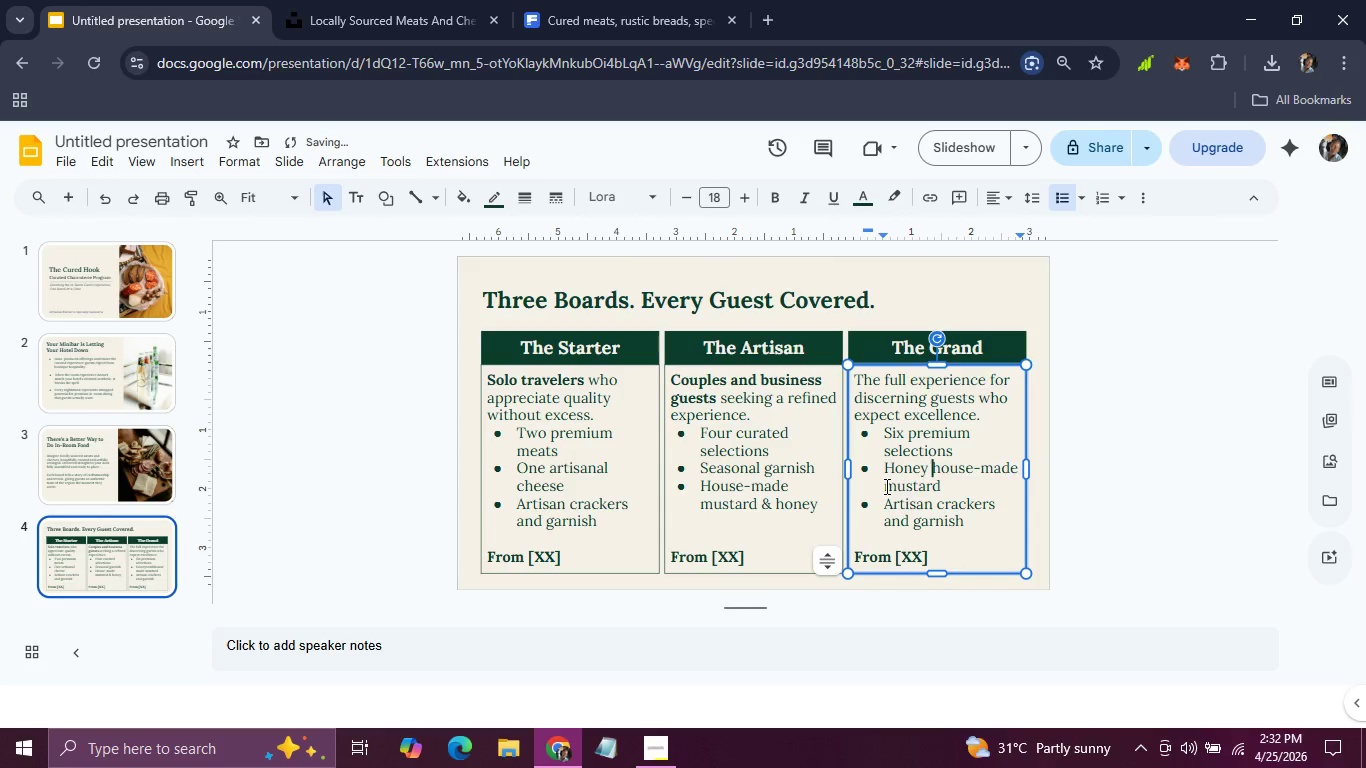 
key(Backspace)
 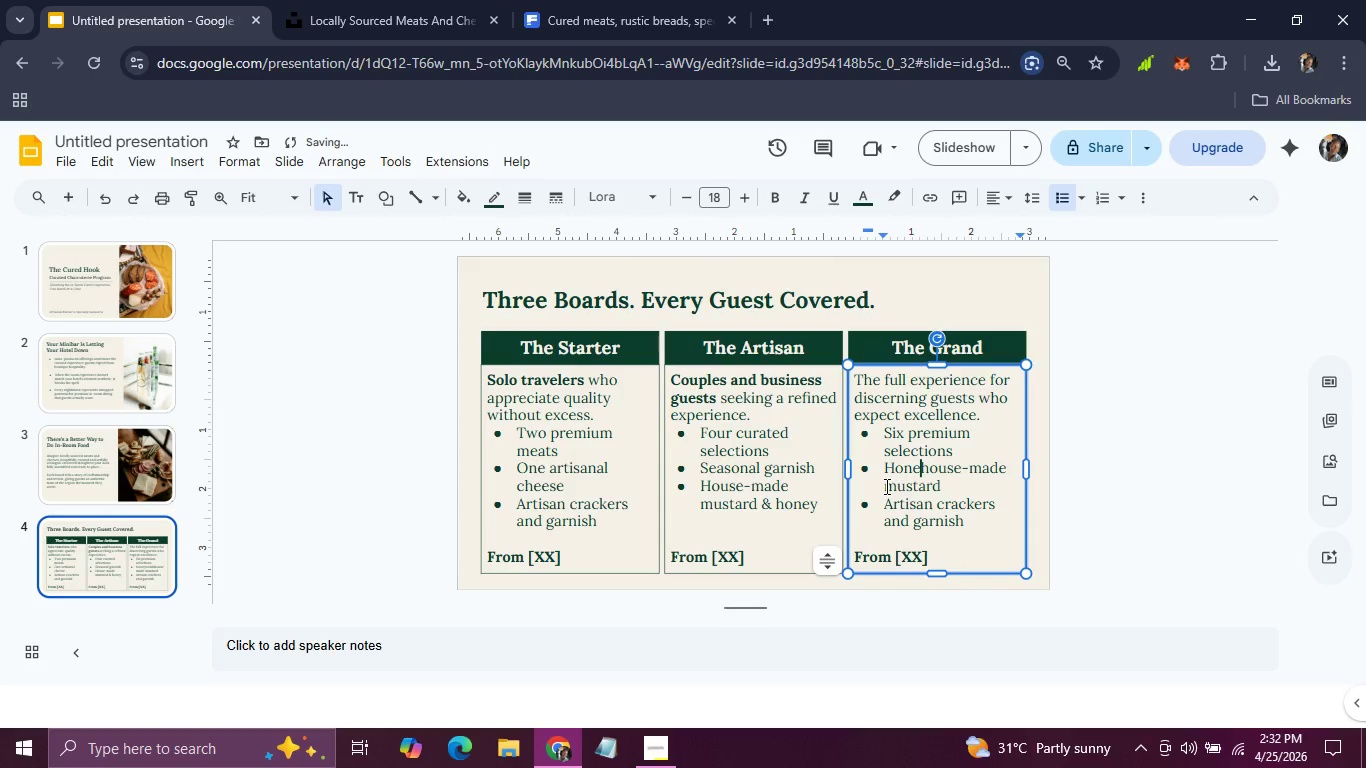 
key(Backspace)
 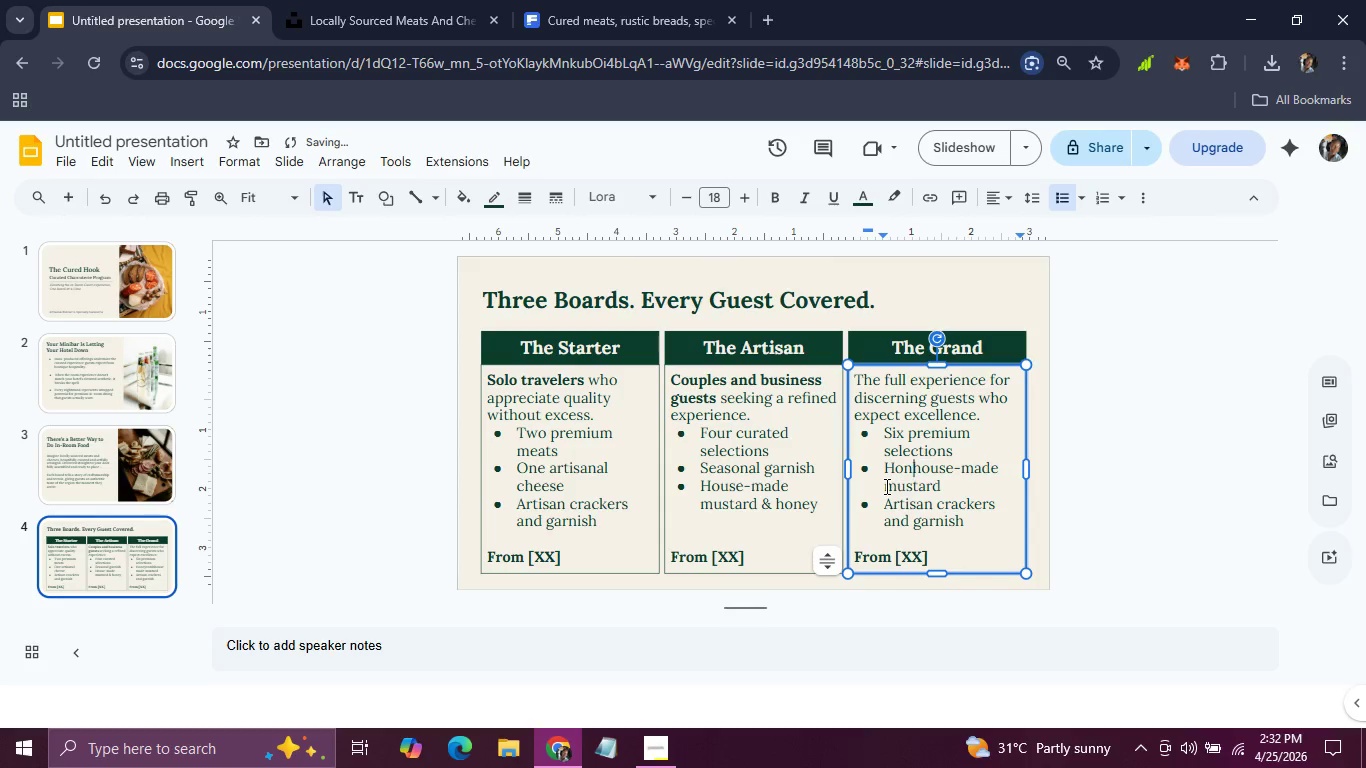 
key(Backspace)
 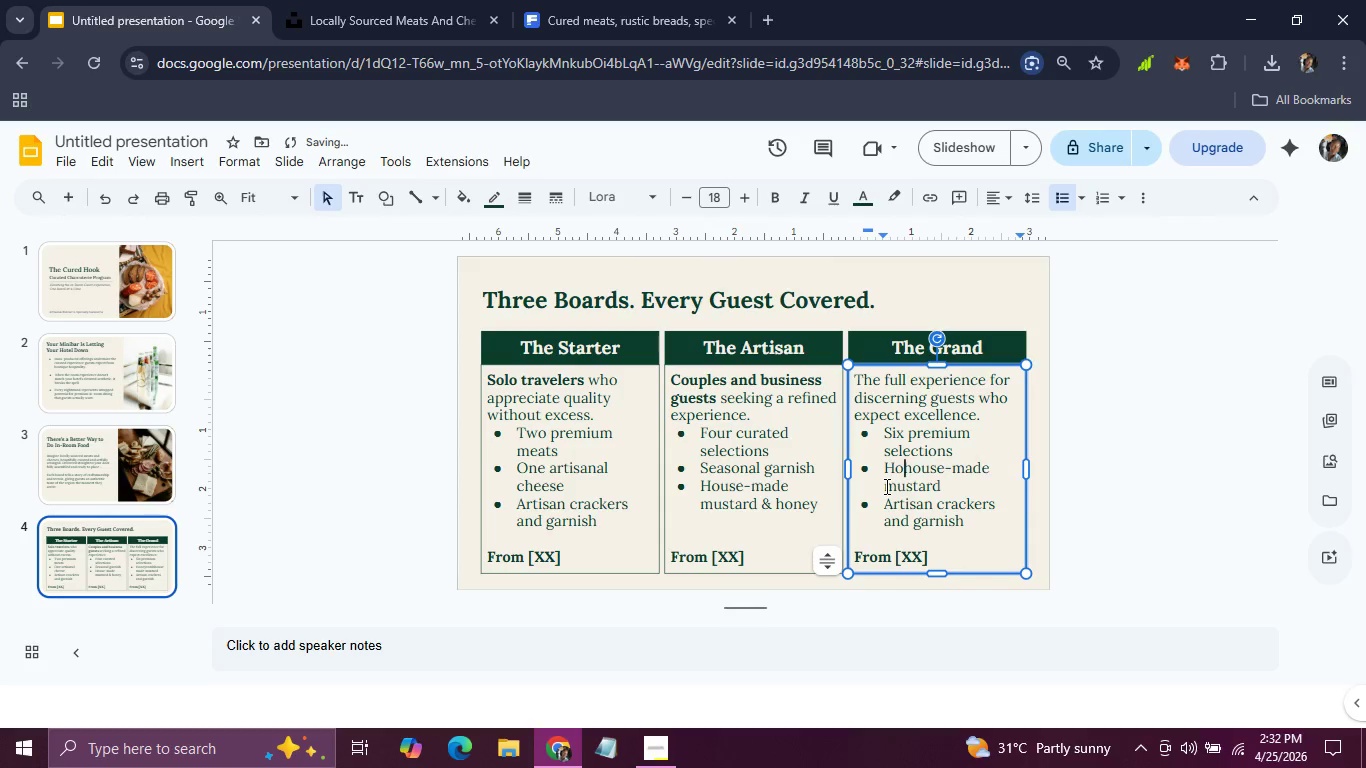 
key(Backspace)
 